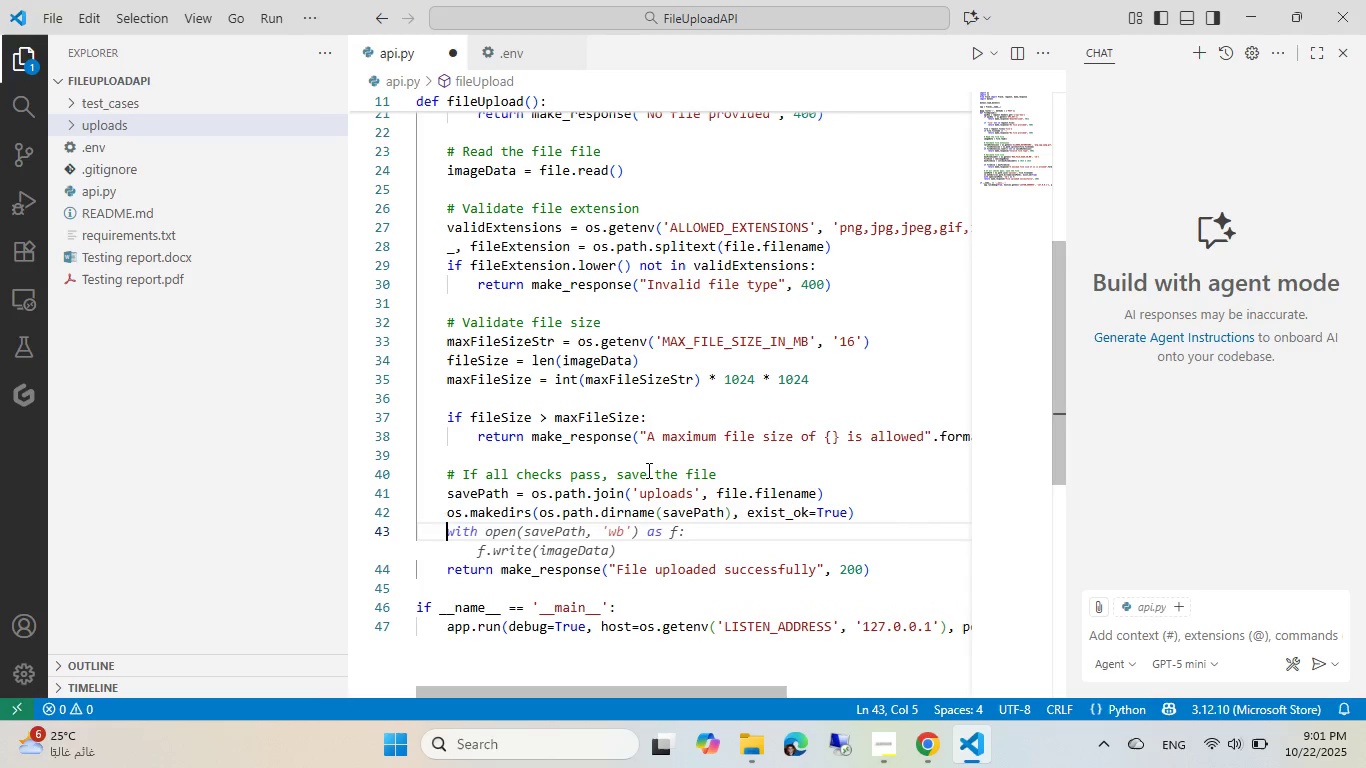 
key(Tab)
 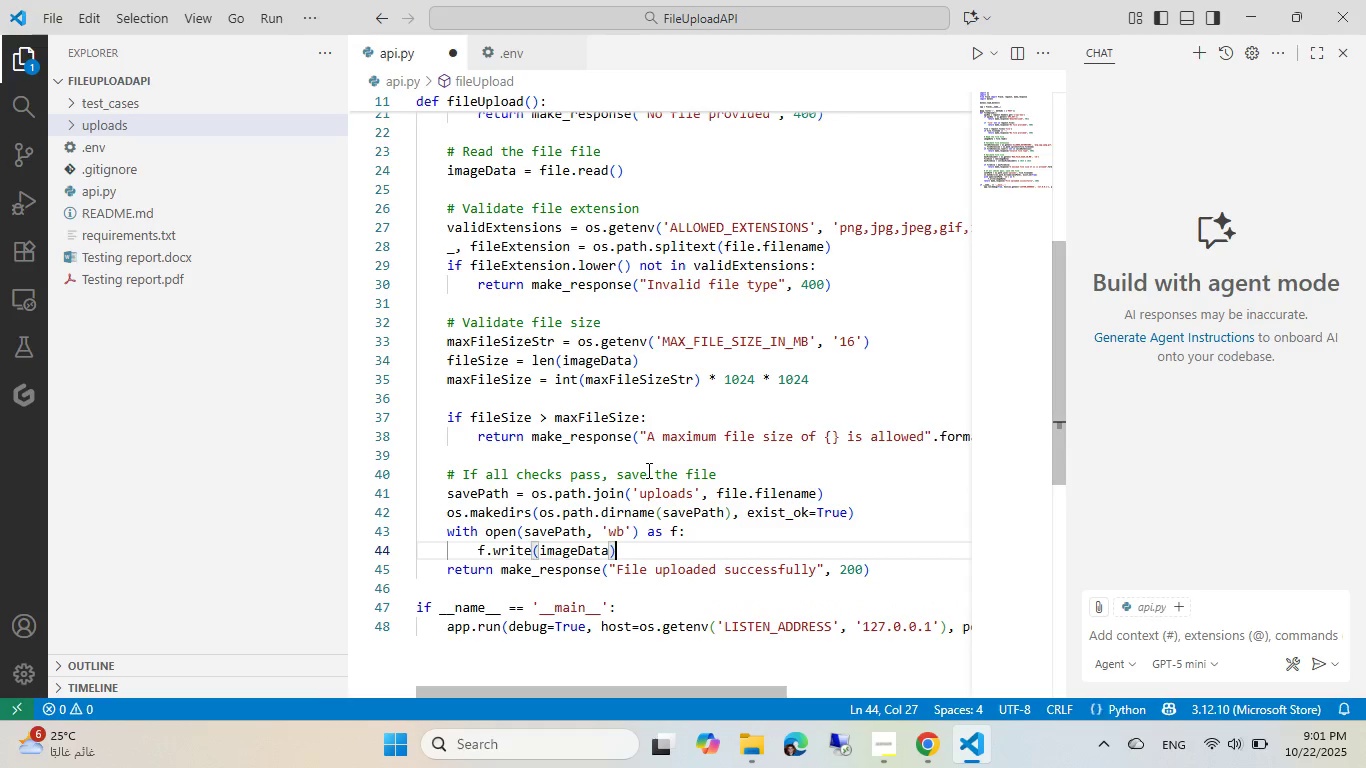 
key(Control+ControlLeft)
 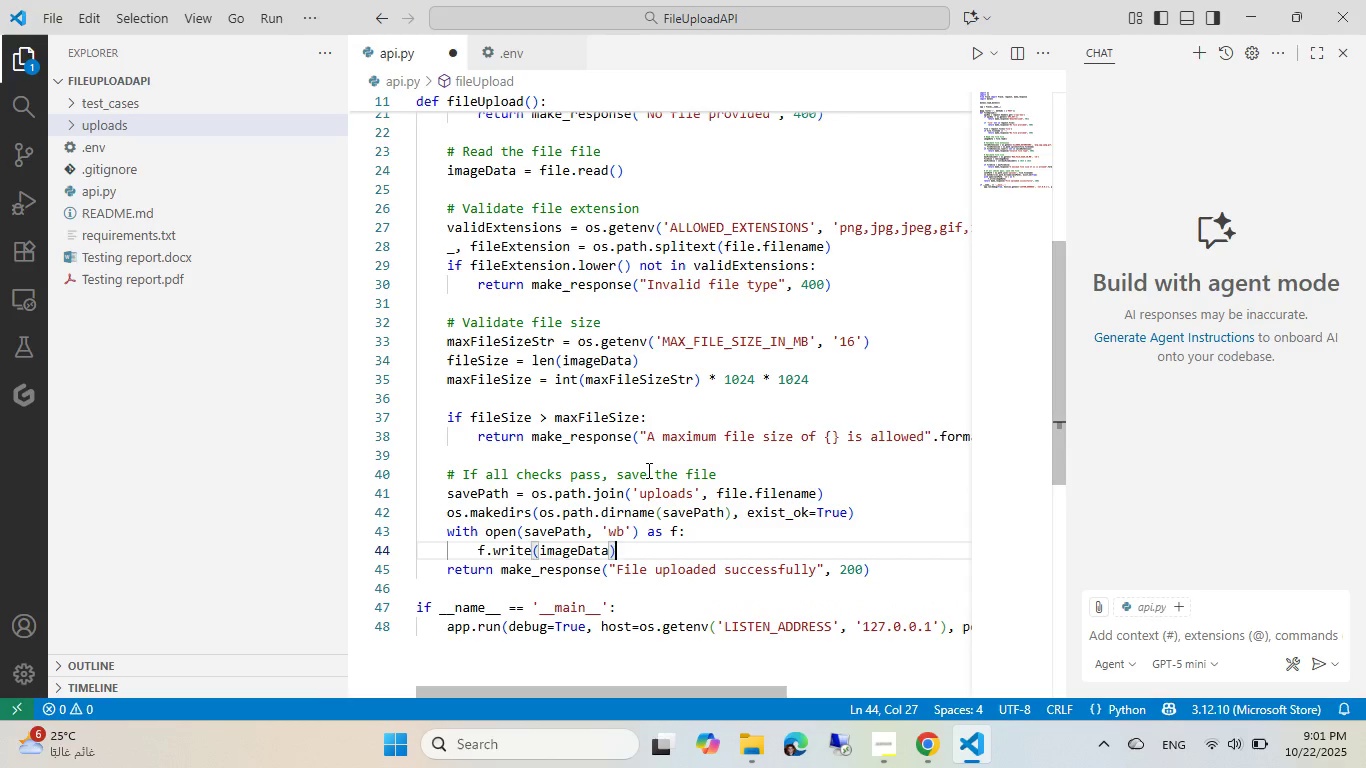 
key(Control+ControlLeft)
 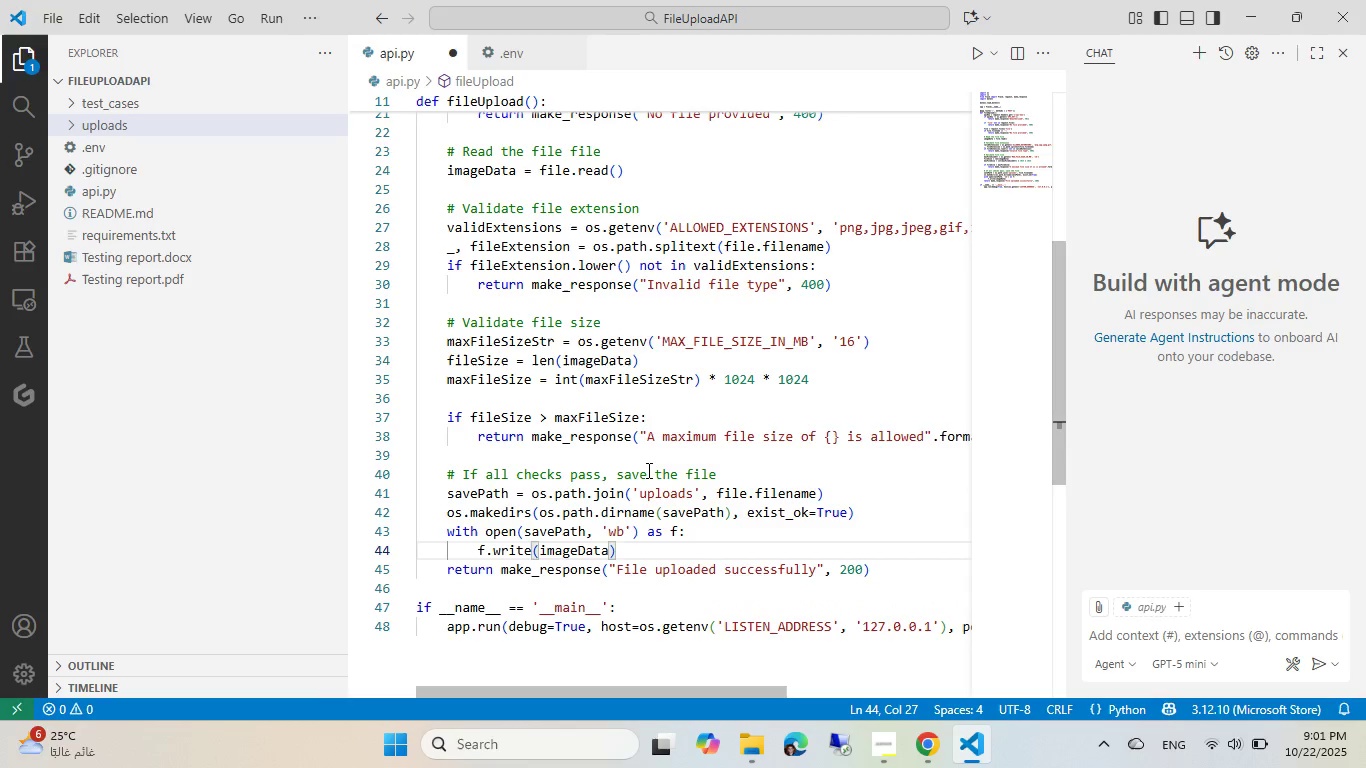 
key(Control+S)
 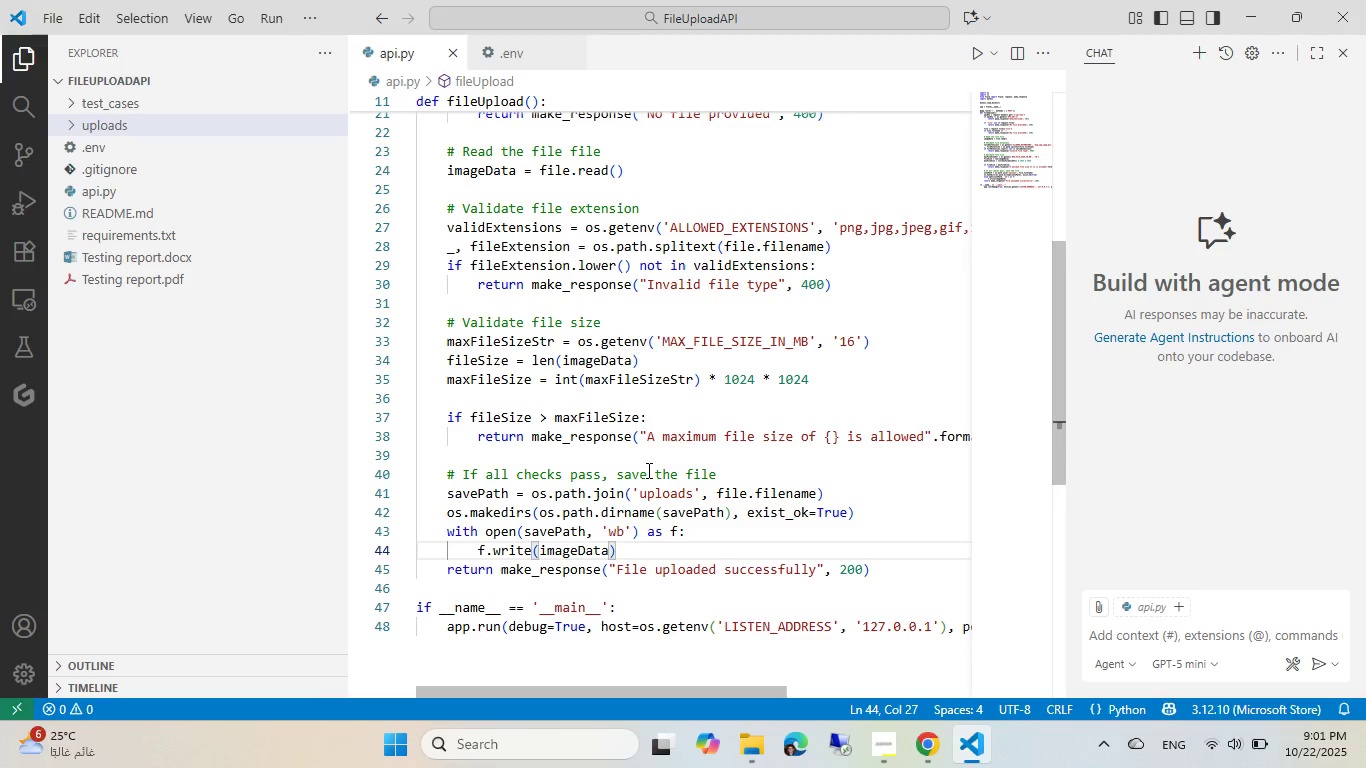 
wait(11.29)
 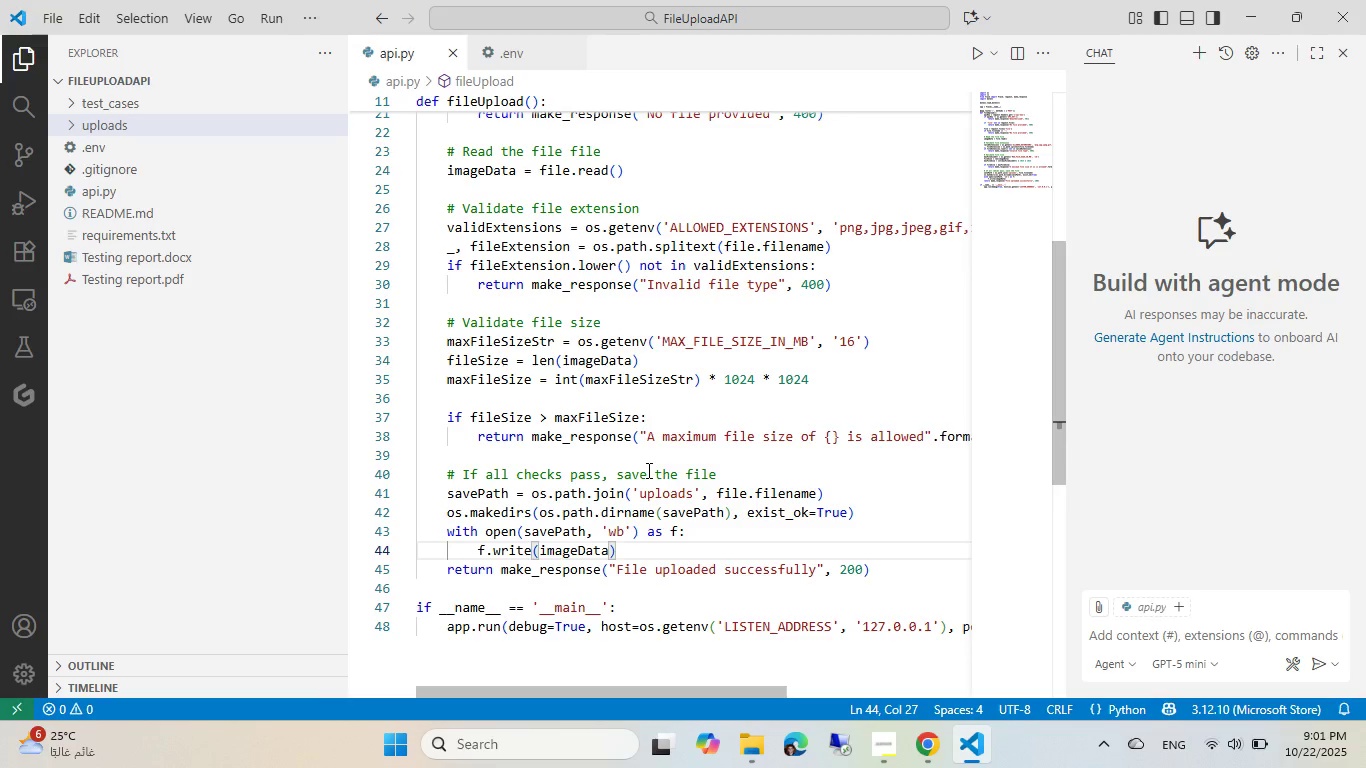 
left_click([922, 759])
 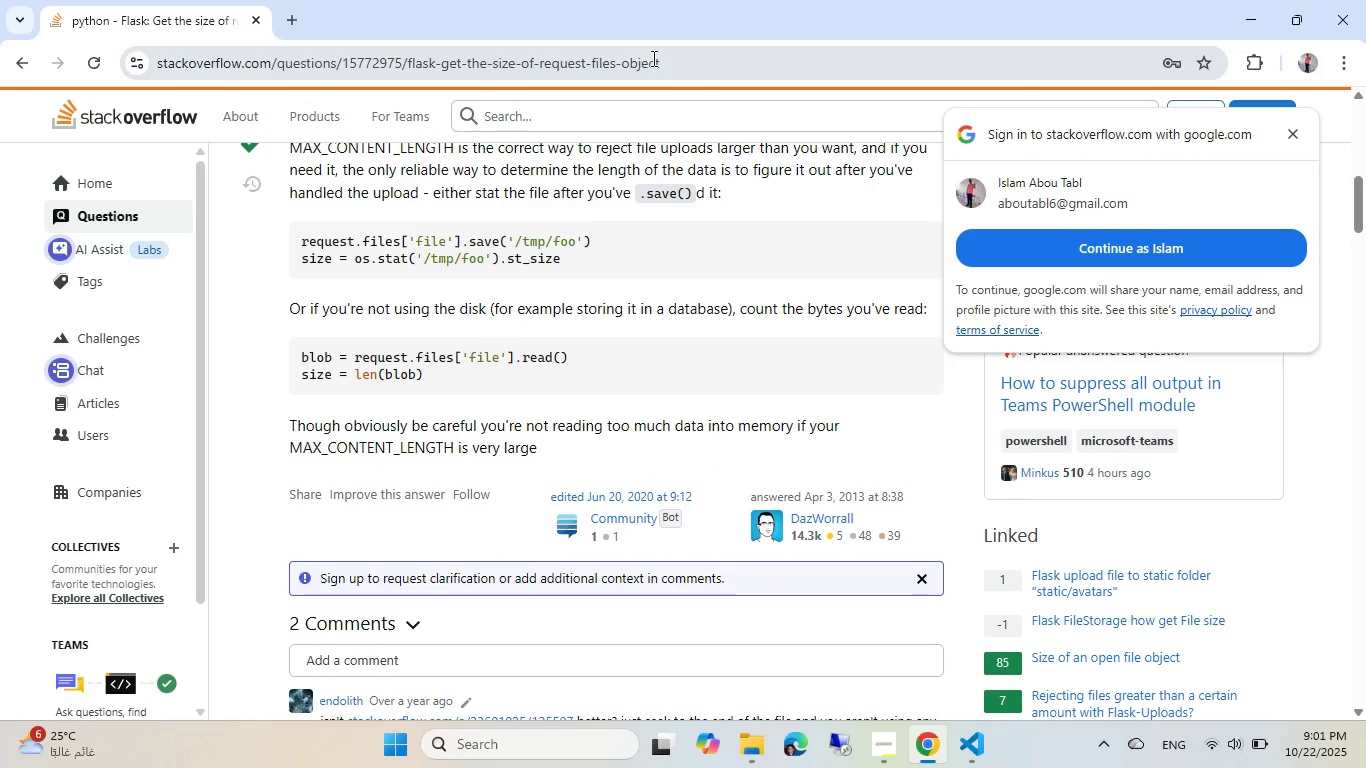 
left_click([652, 58])
 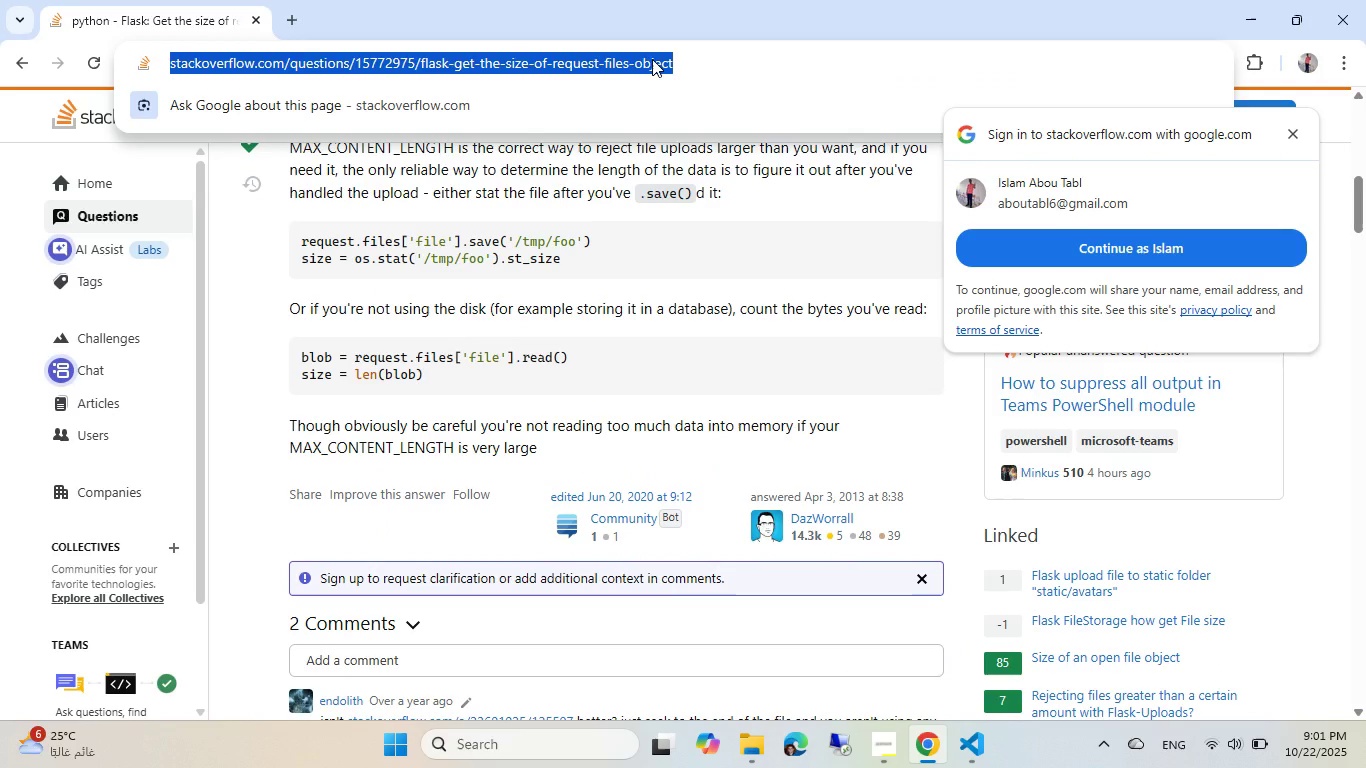 
type(python clam)
 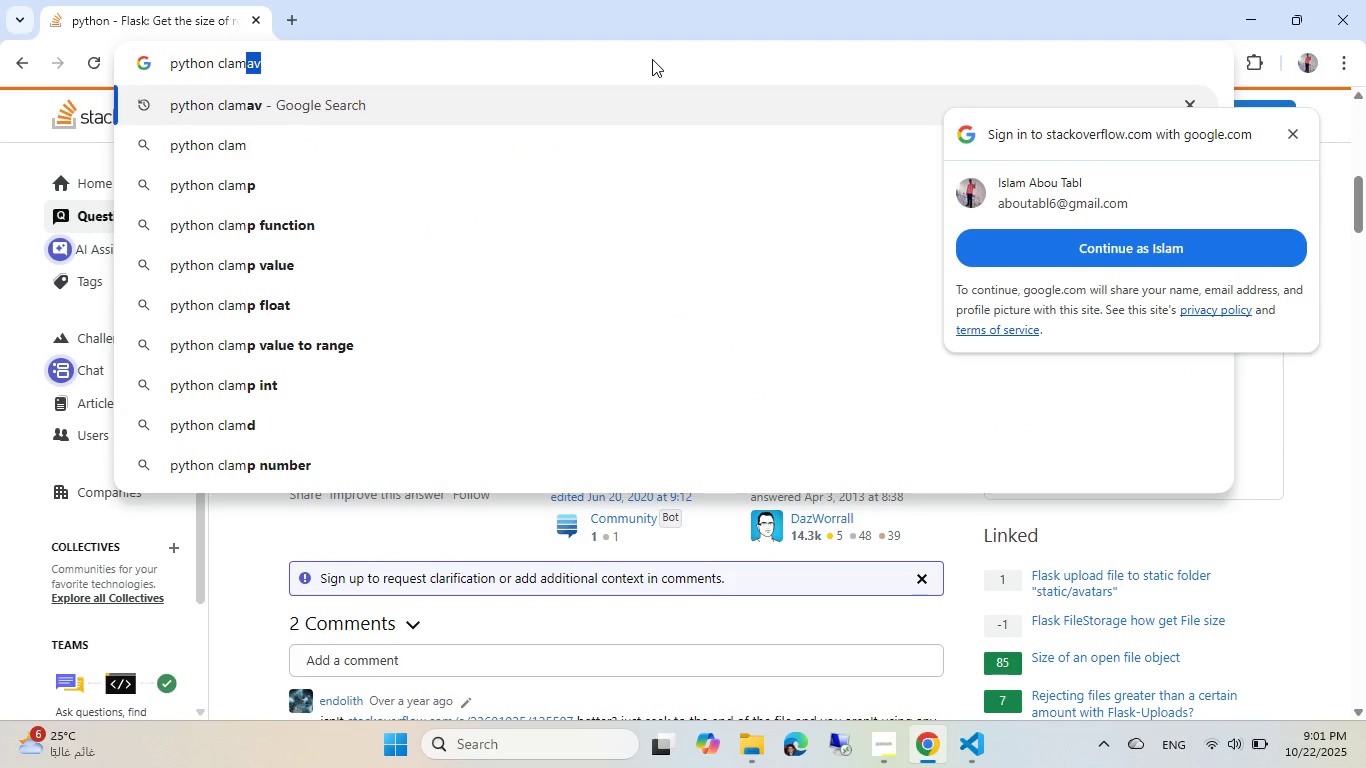 
key(ArrowRight)
 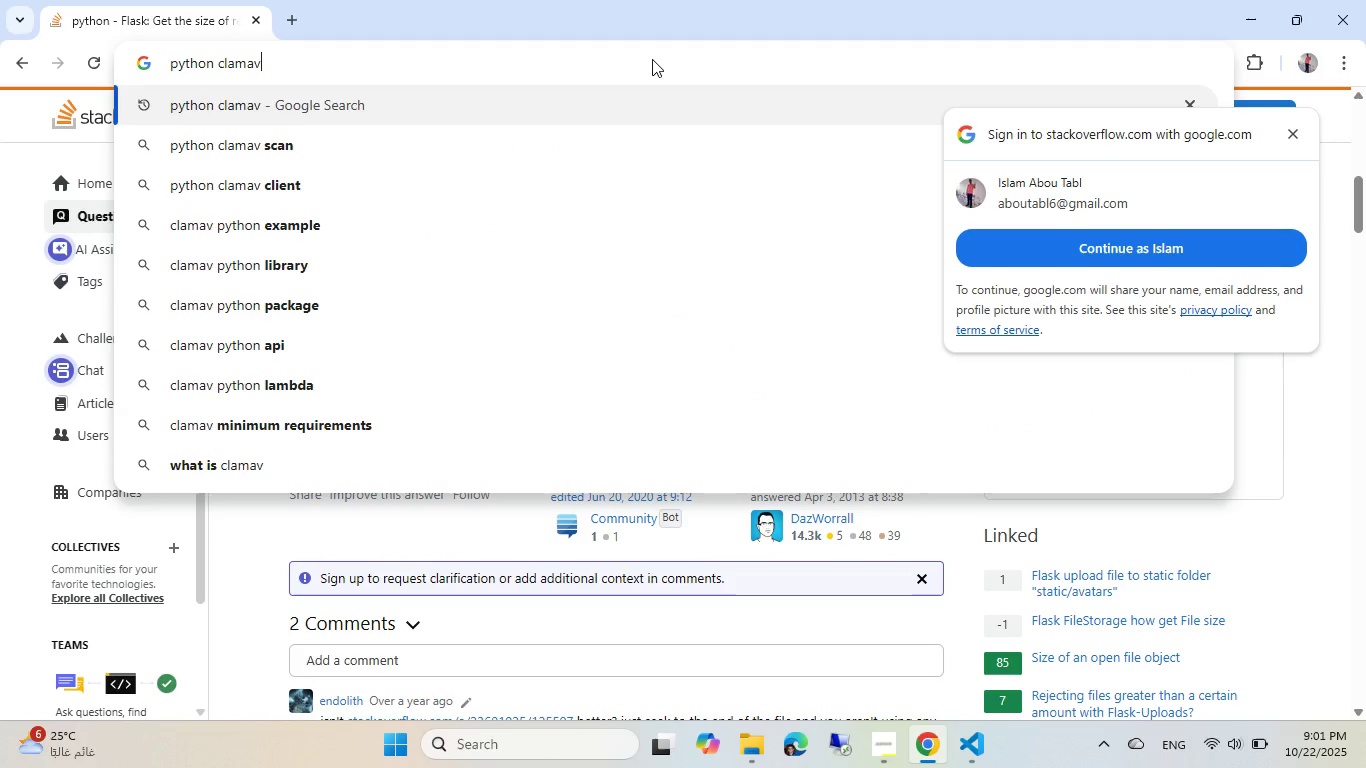 
key(ArrowDown)
 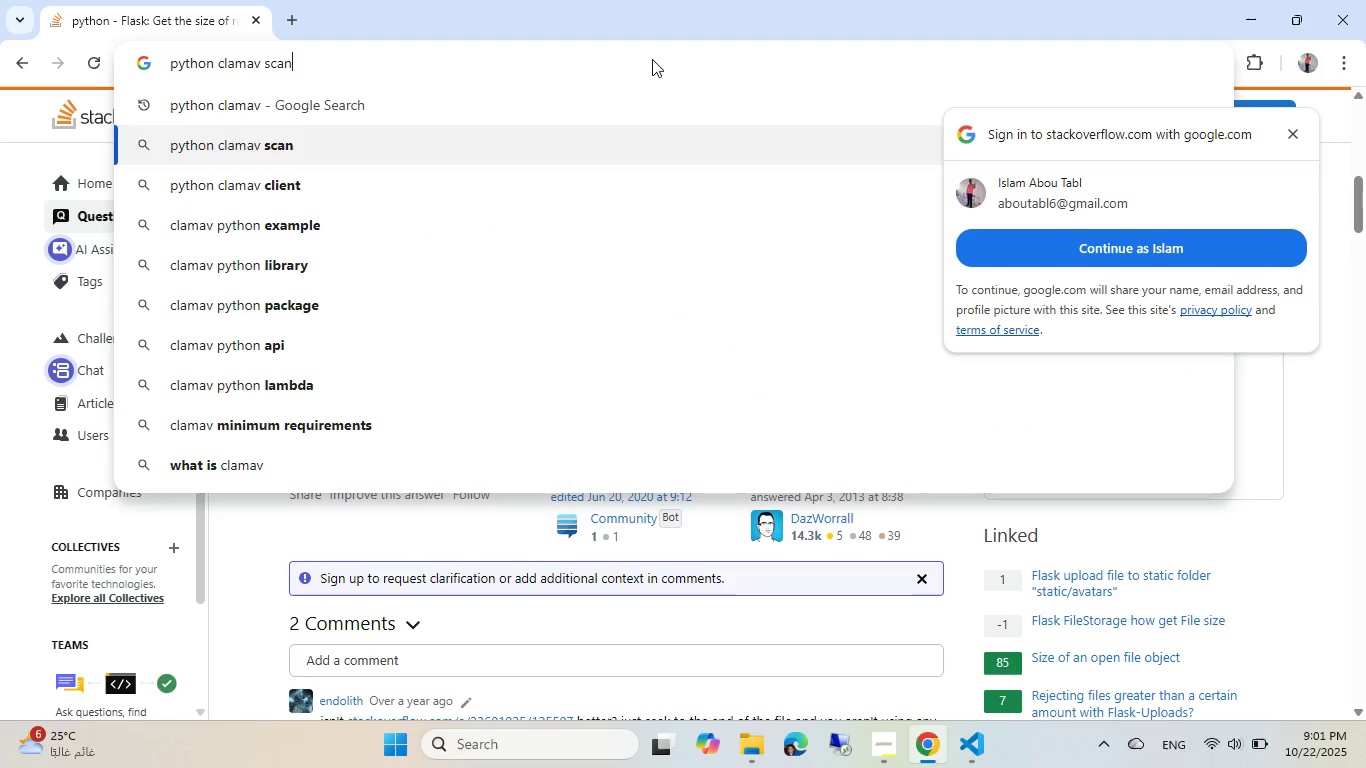 
key(Enter)
 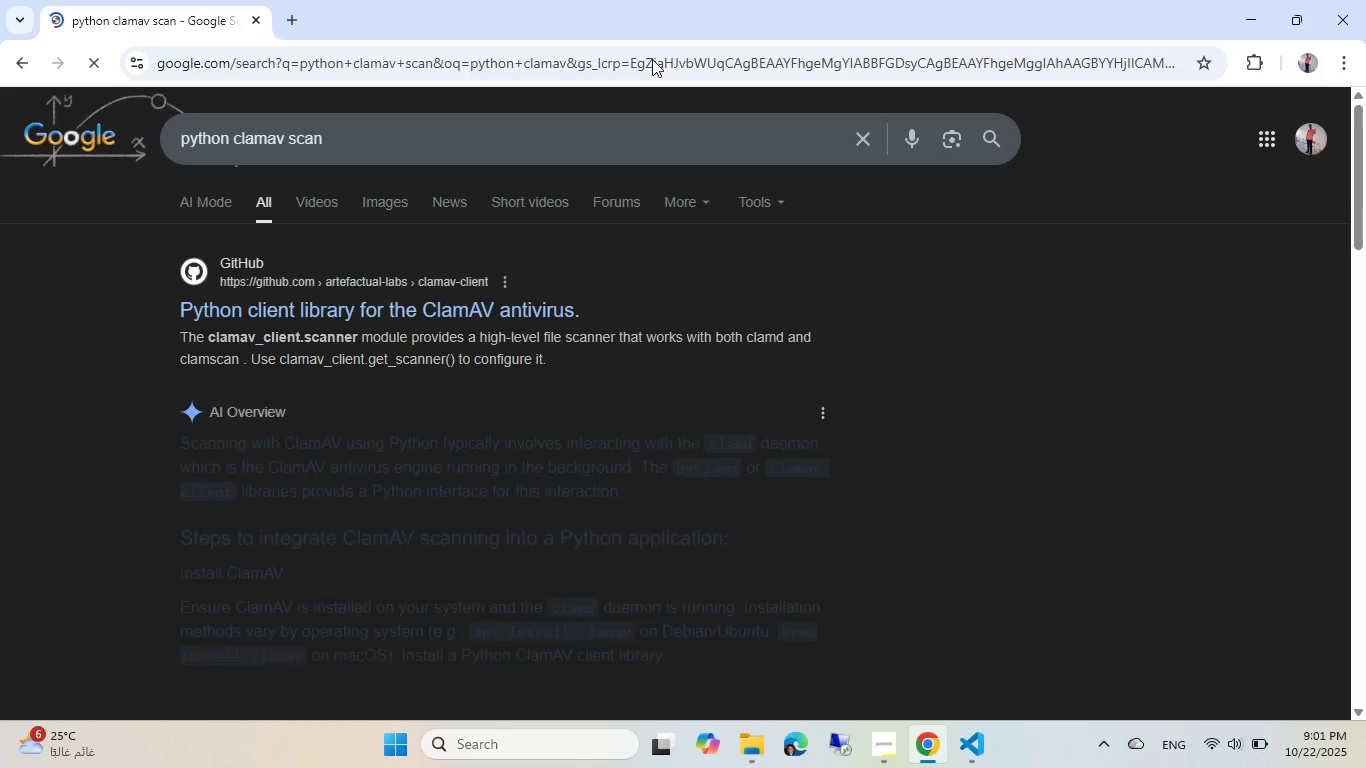 
scroll: coordinate [444, 345], scroll_direction: down, amount: 4.0
 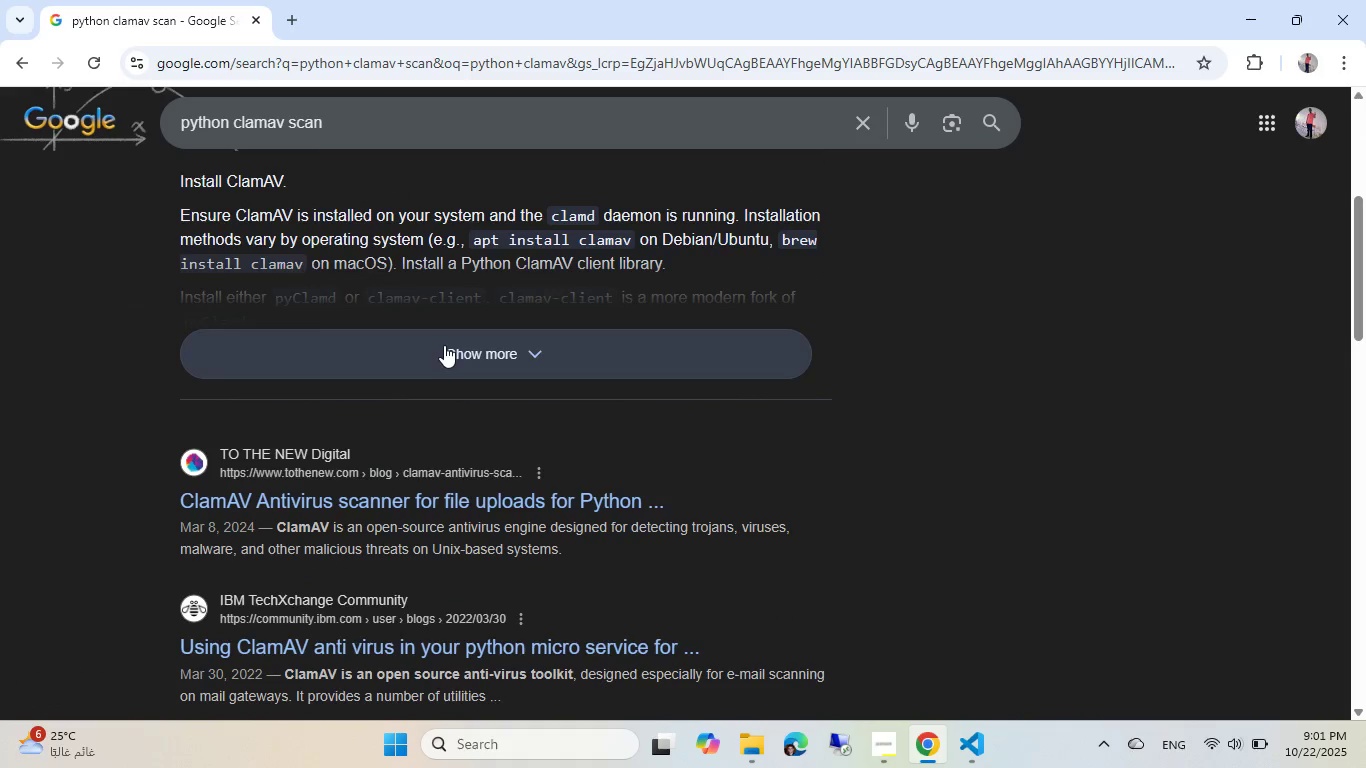 
left_click([444, 345])
 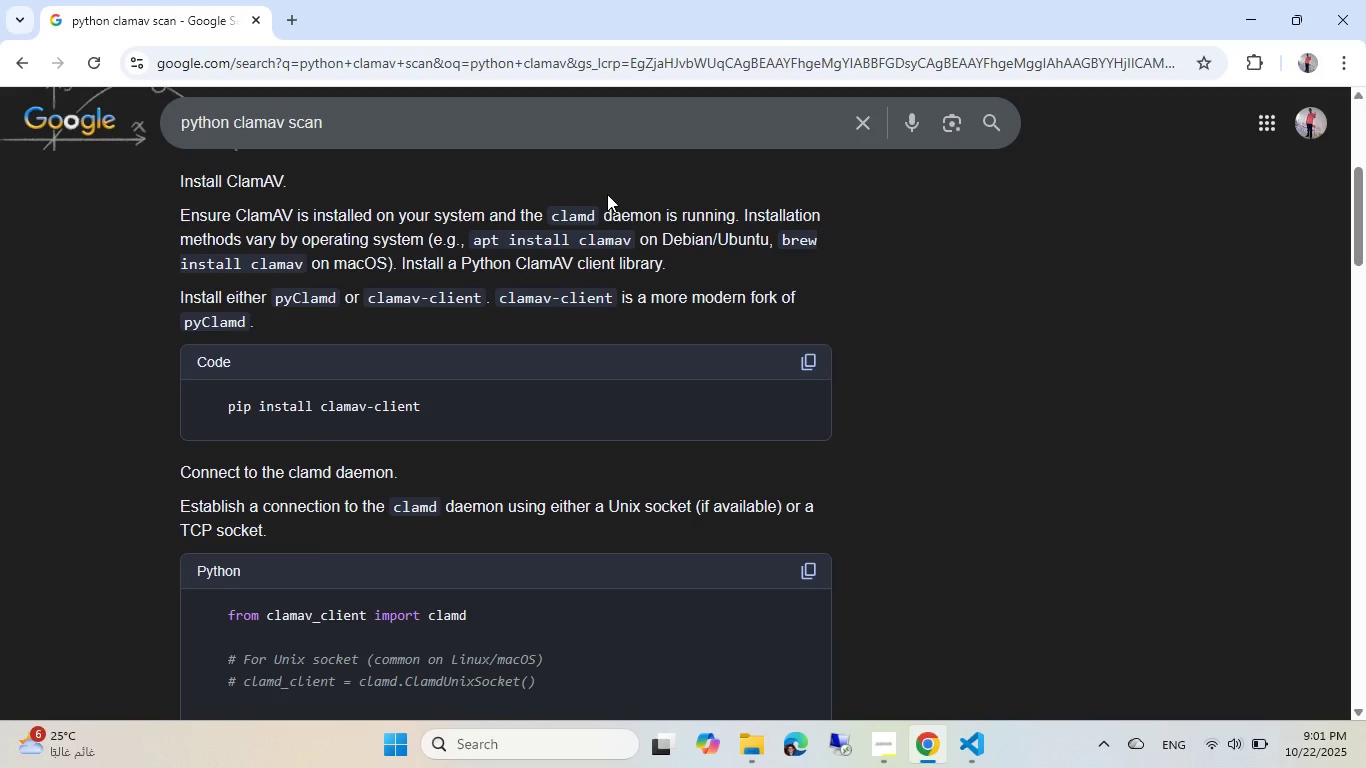 
wait(9.48)
 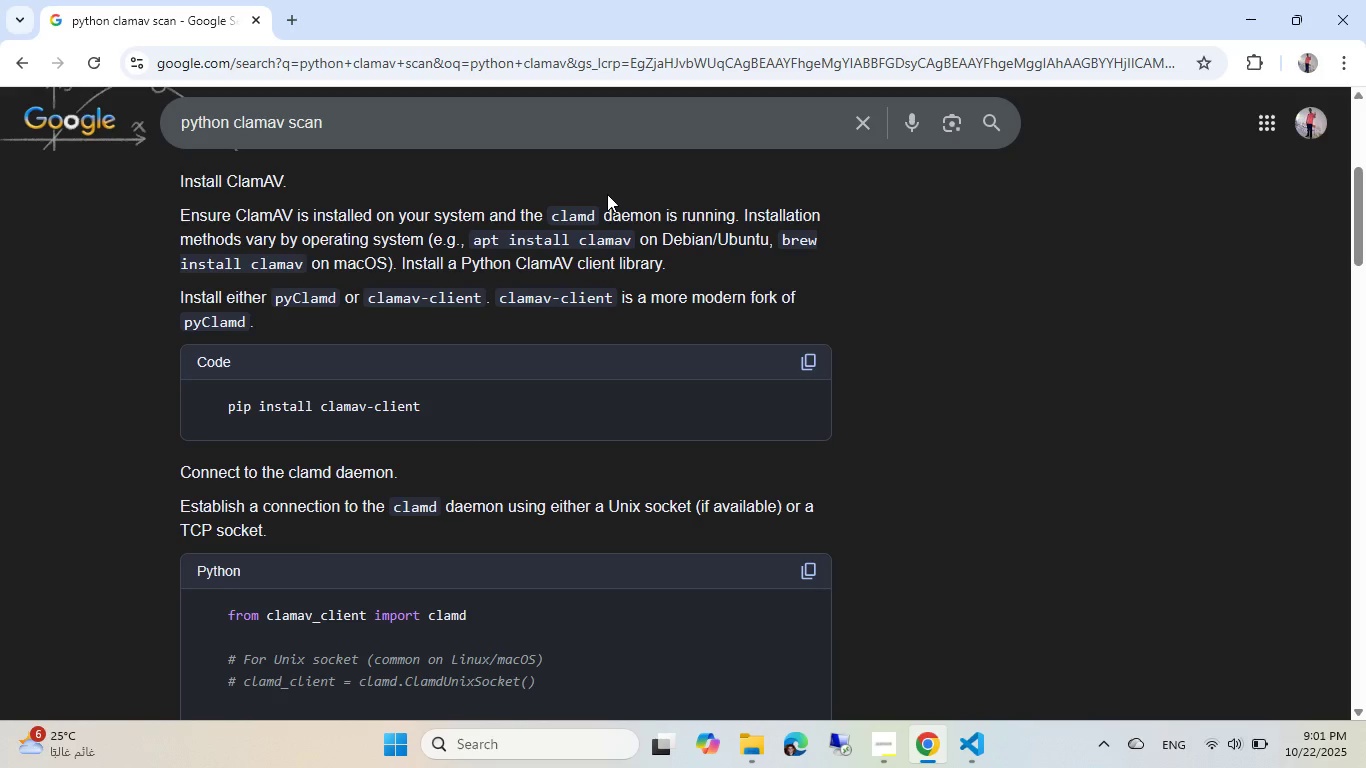 
scroll: coordinate [523, 244], scroll_direction: down, amount: 15.0
 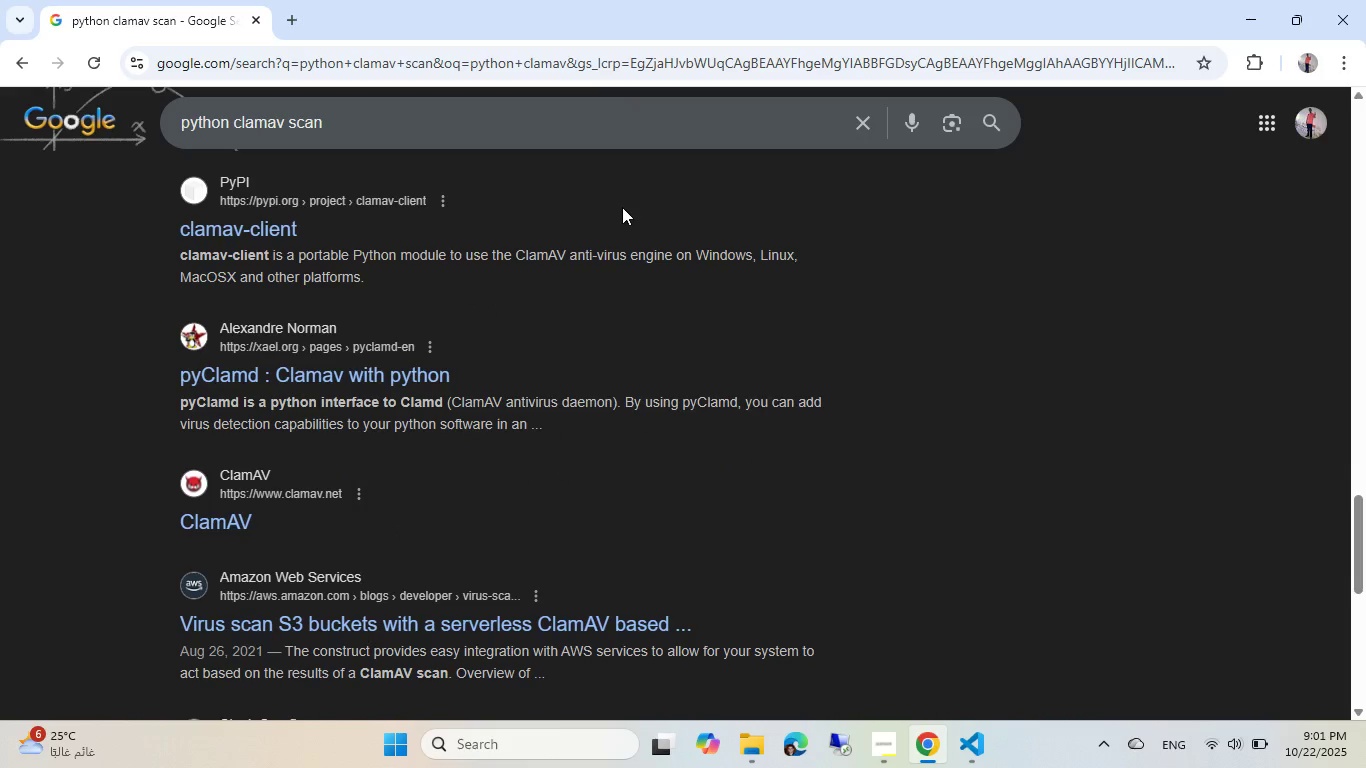 
left_click([348, 375])
 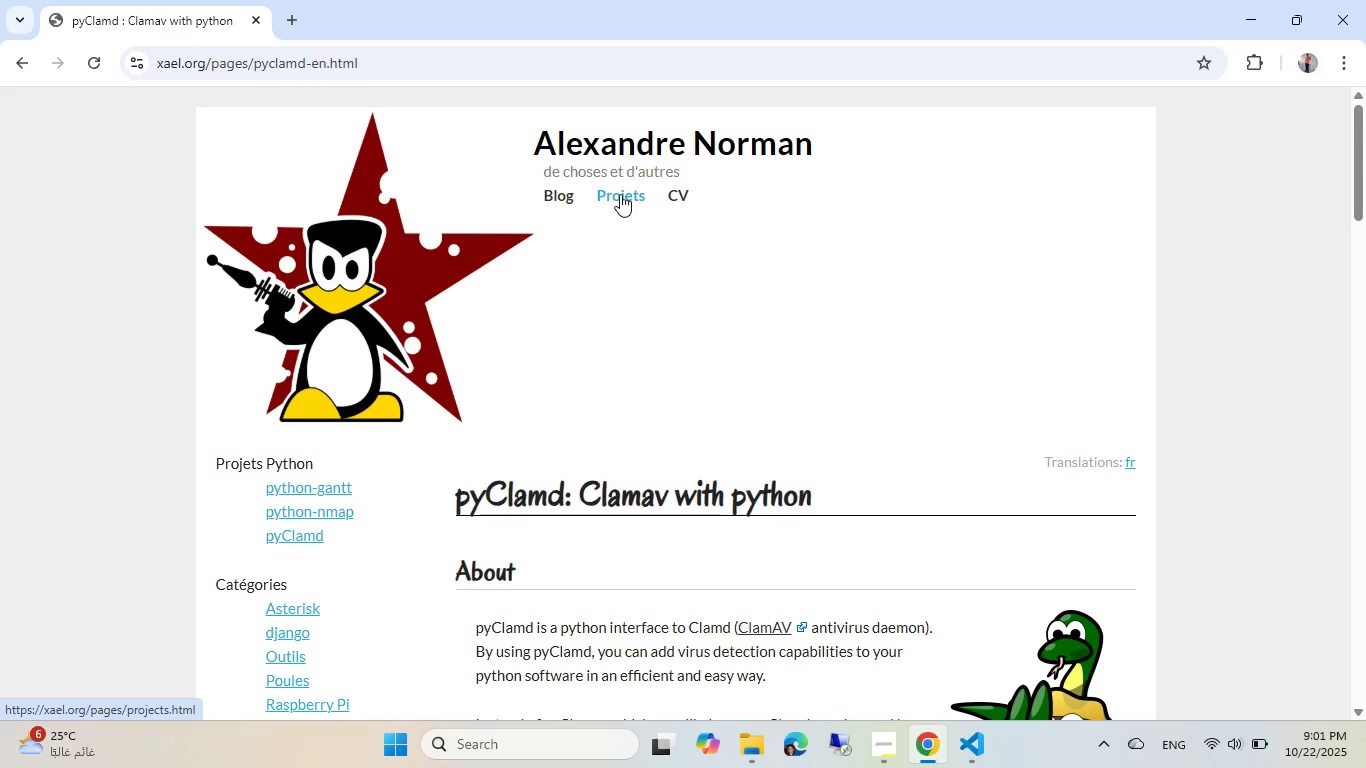 
scroll: coordinate [679, 356], scroll_direction: down, amount: 7.0
 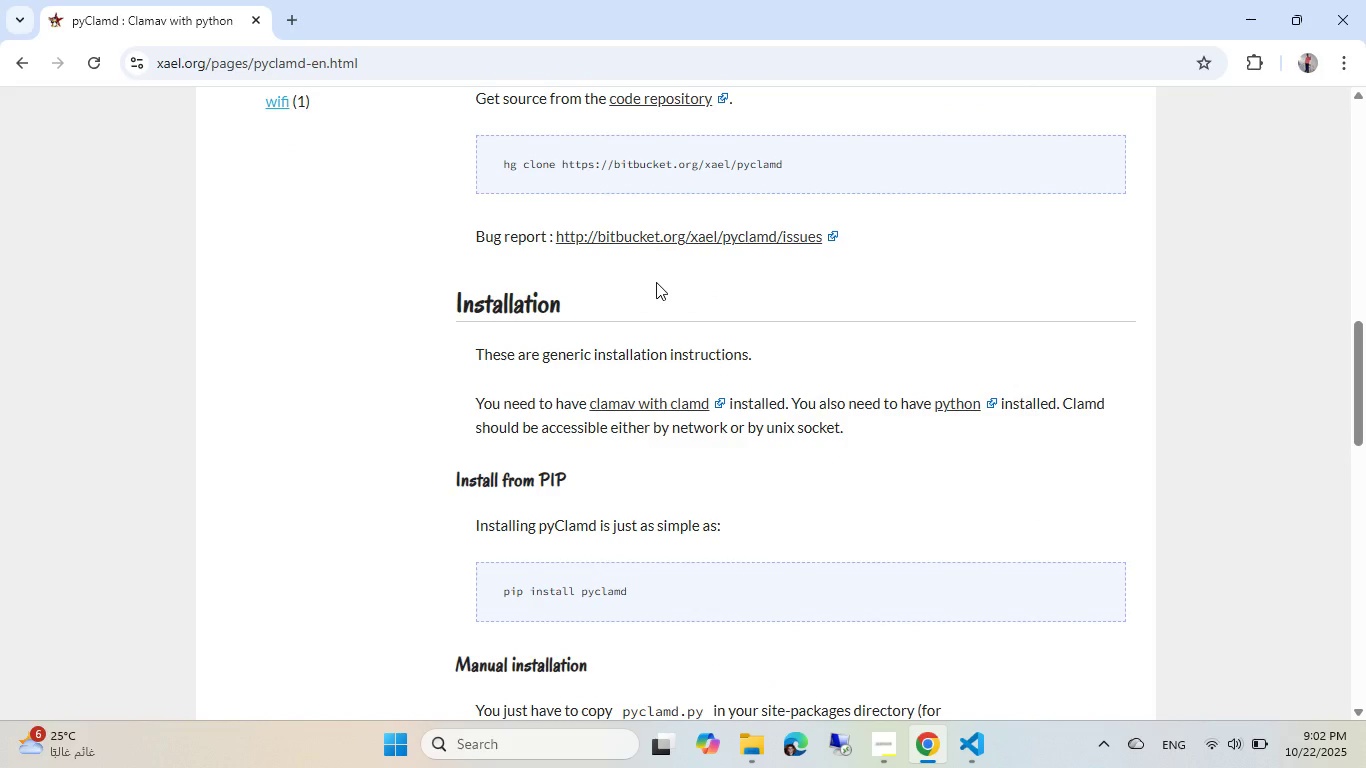 
wait(7.21)
 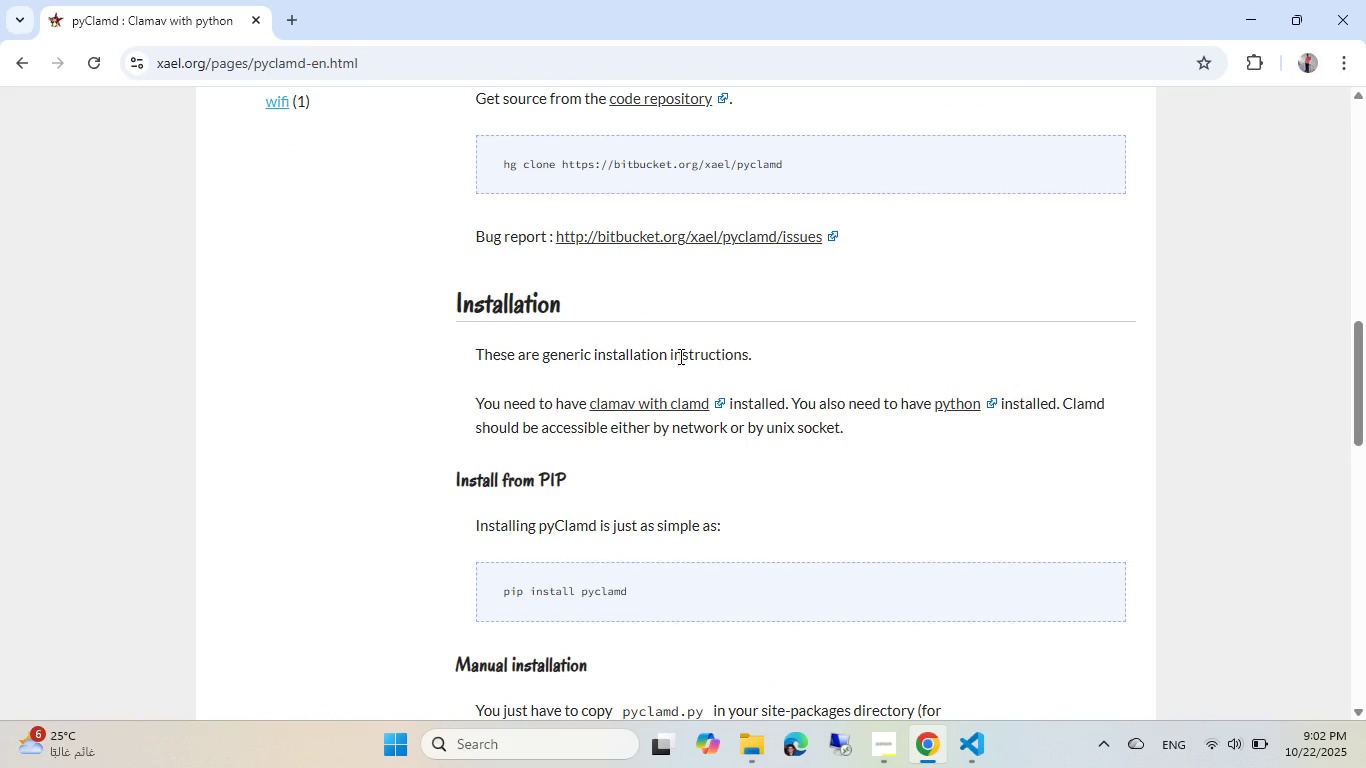 
scroll: coordinate [656, 282], scroll_direction: down, amount: 3.0
 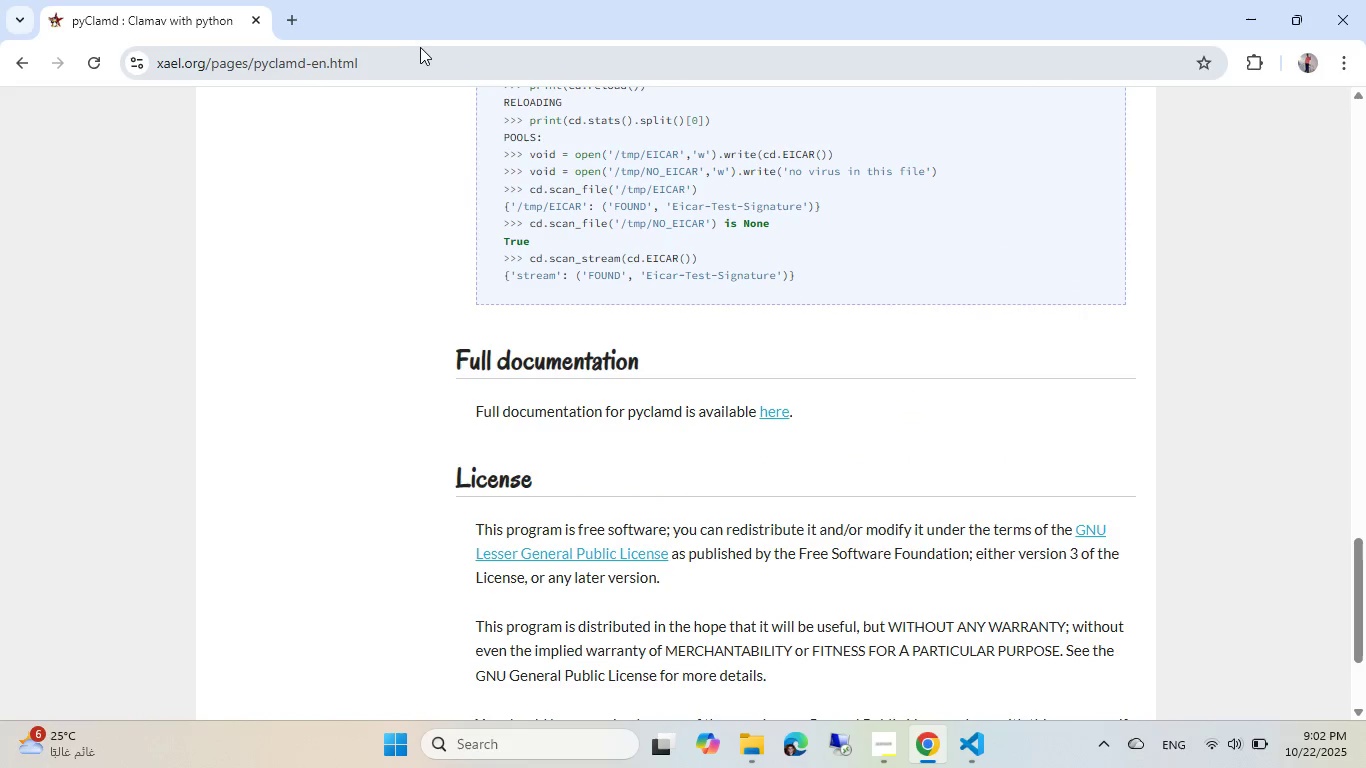 
left_click([406, 58])
 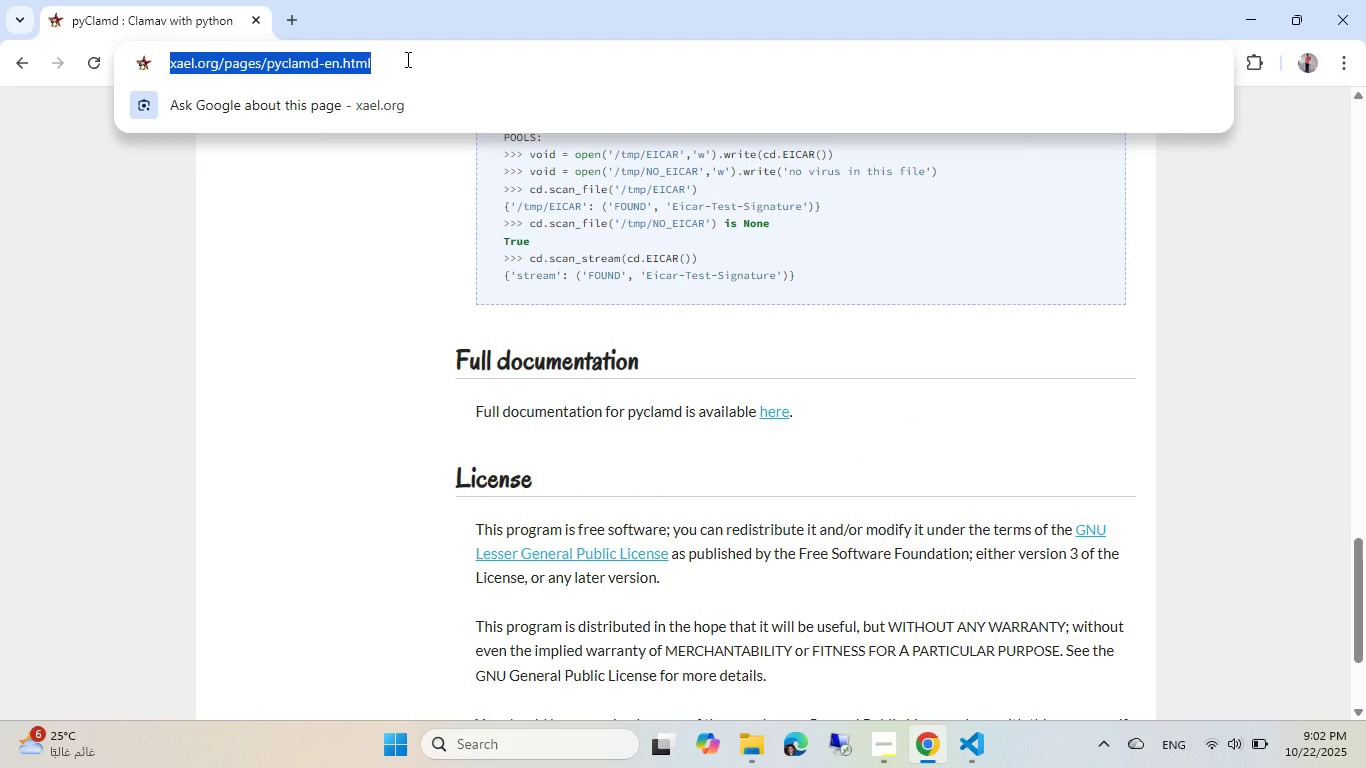 
type(winget clamav)
 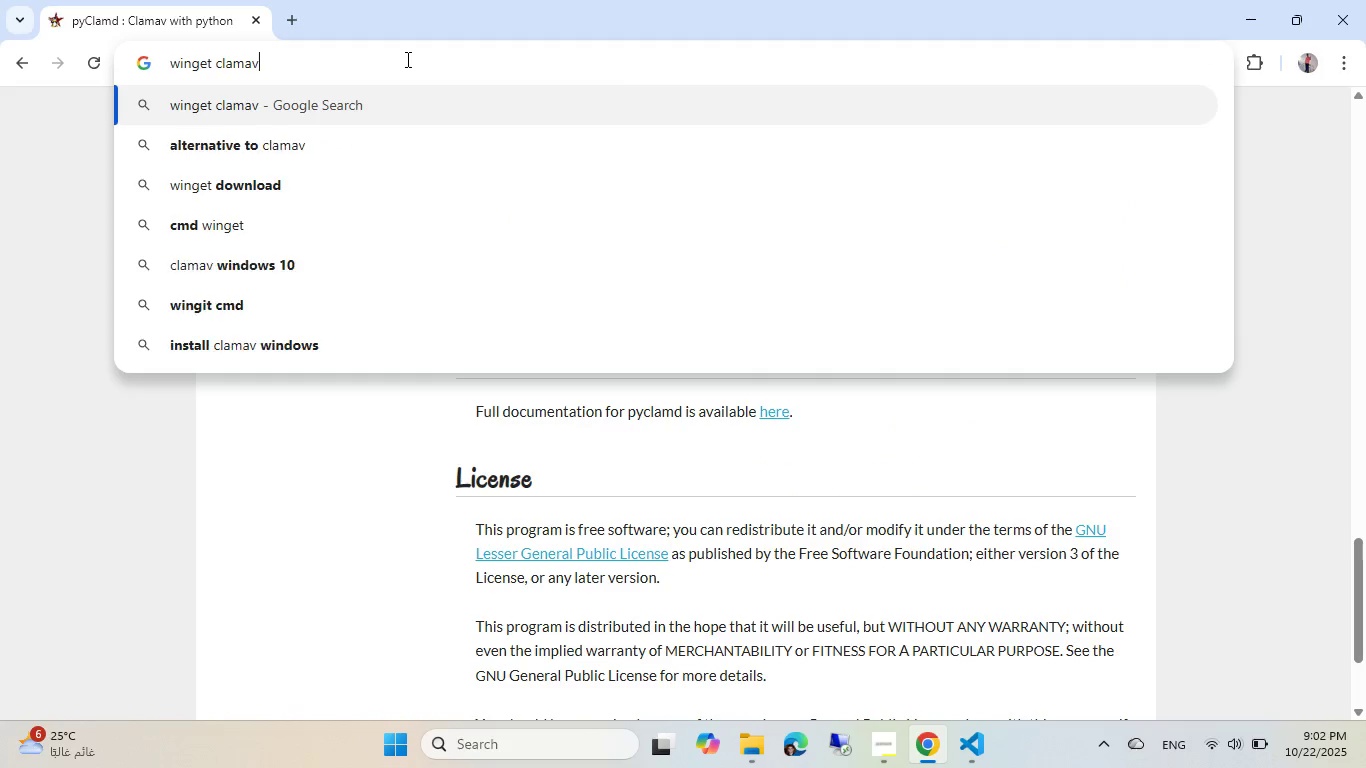 
key(Enter)
 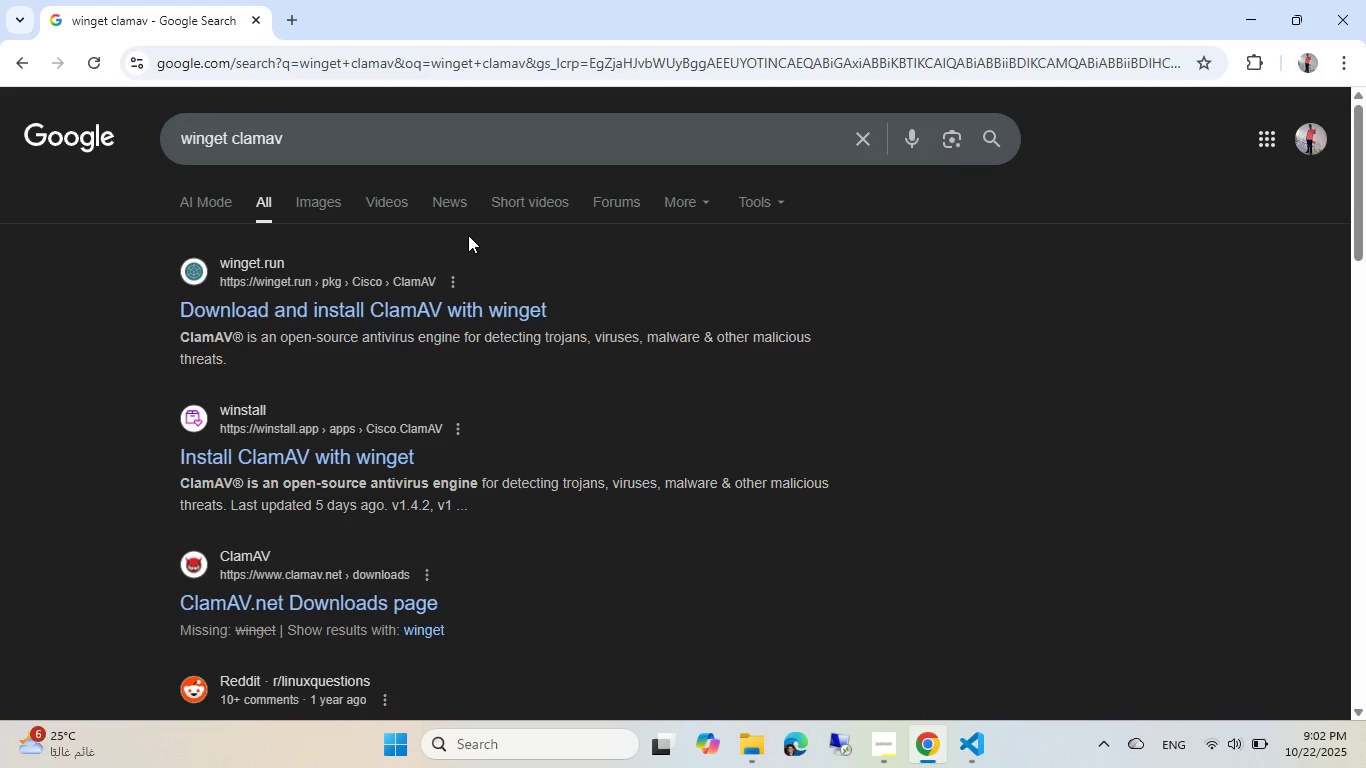 
left_click([485, 313])
 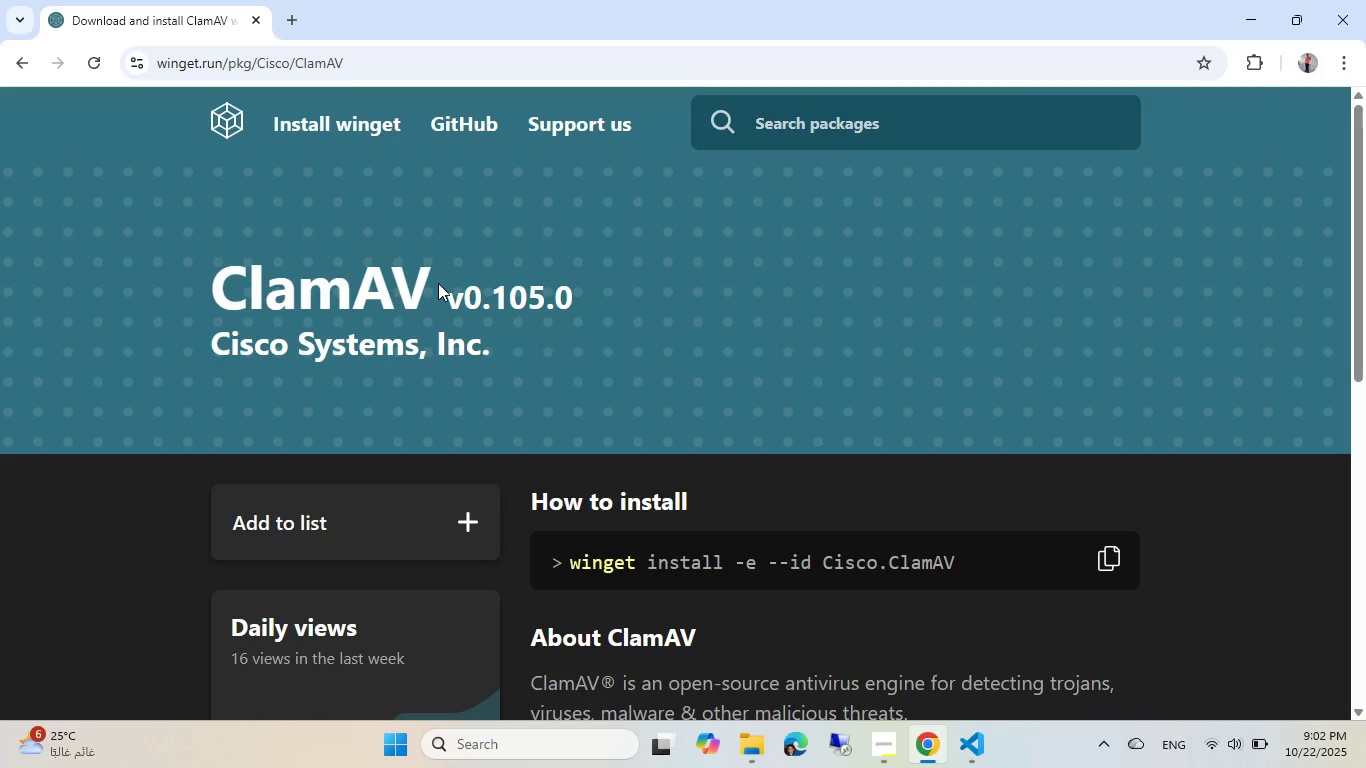 
wait(5.08)
 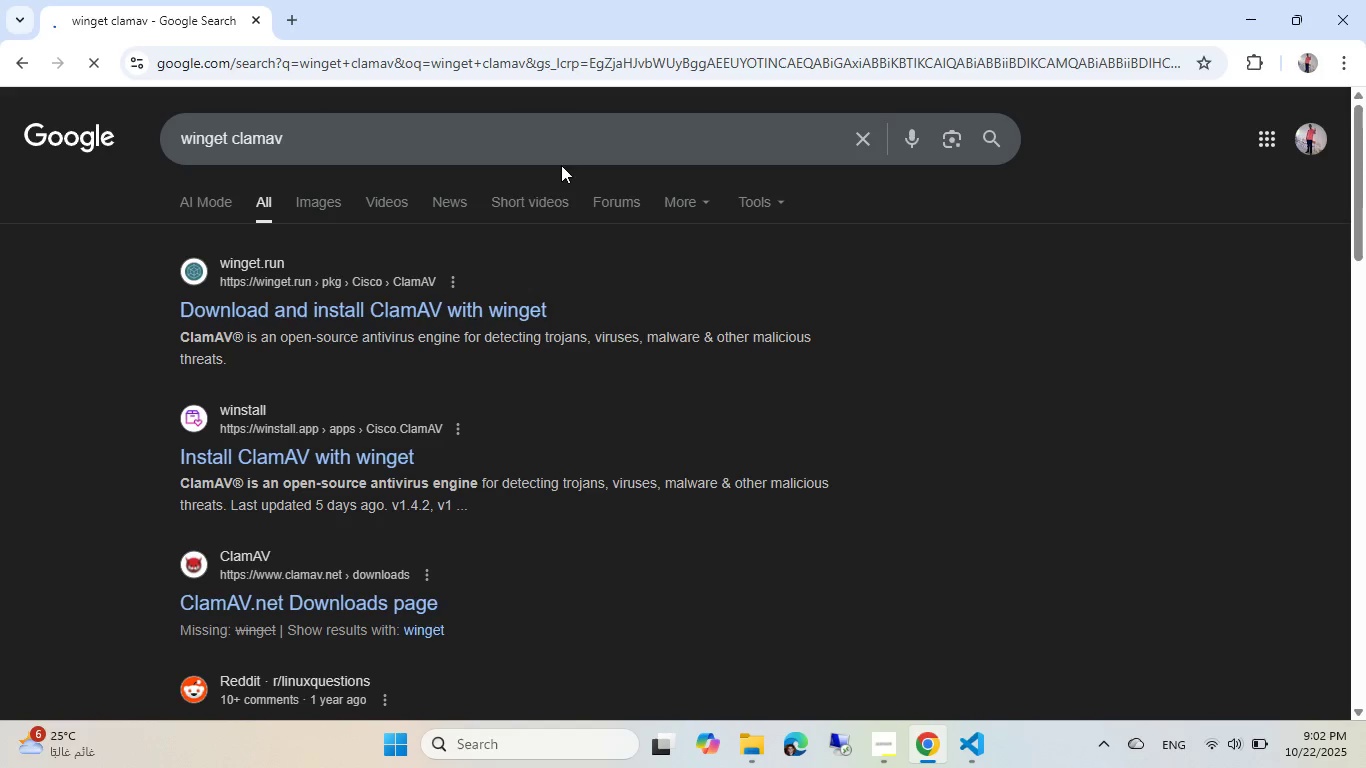 
scroll: coordinate [569, 219], scroll_direction: down, amount: 4.0
 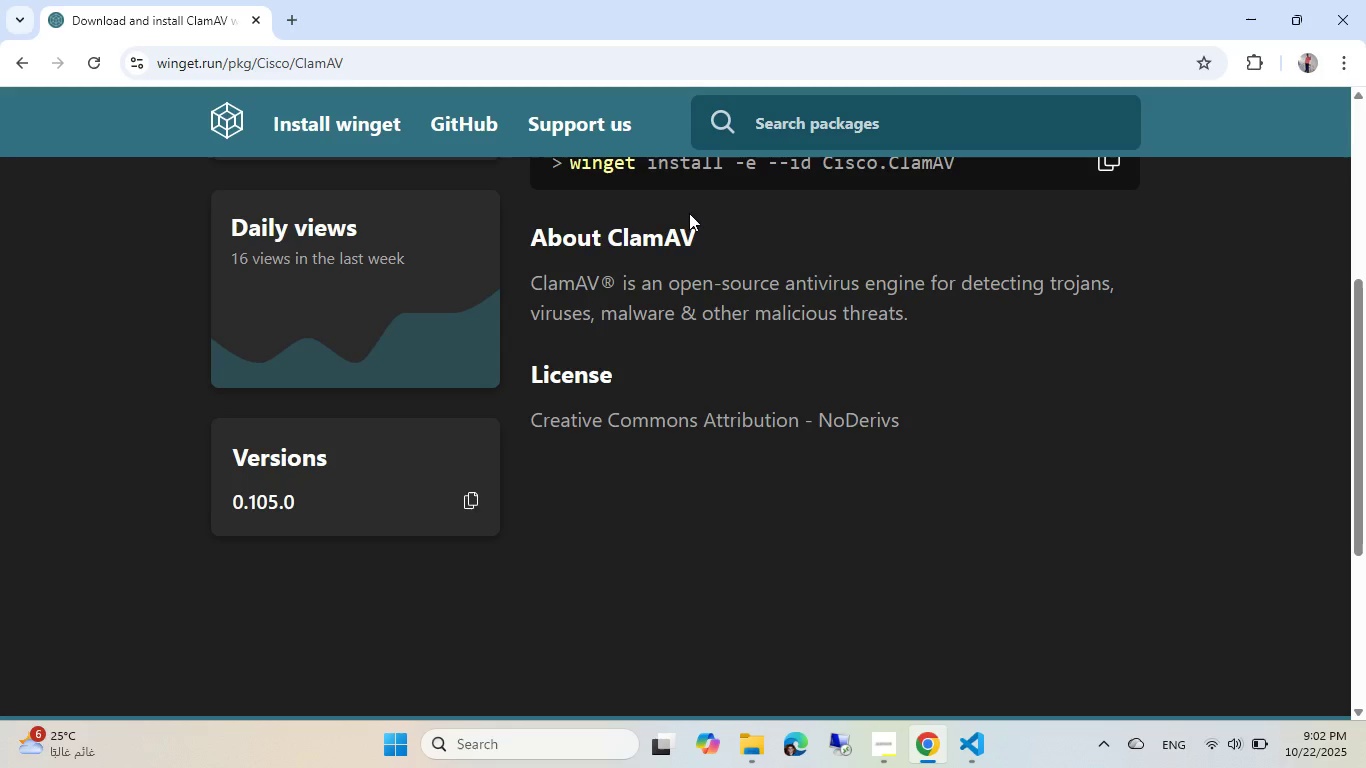 
wait(10.31)
 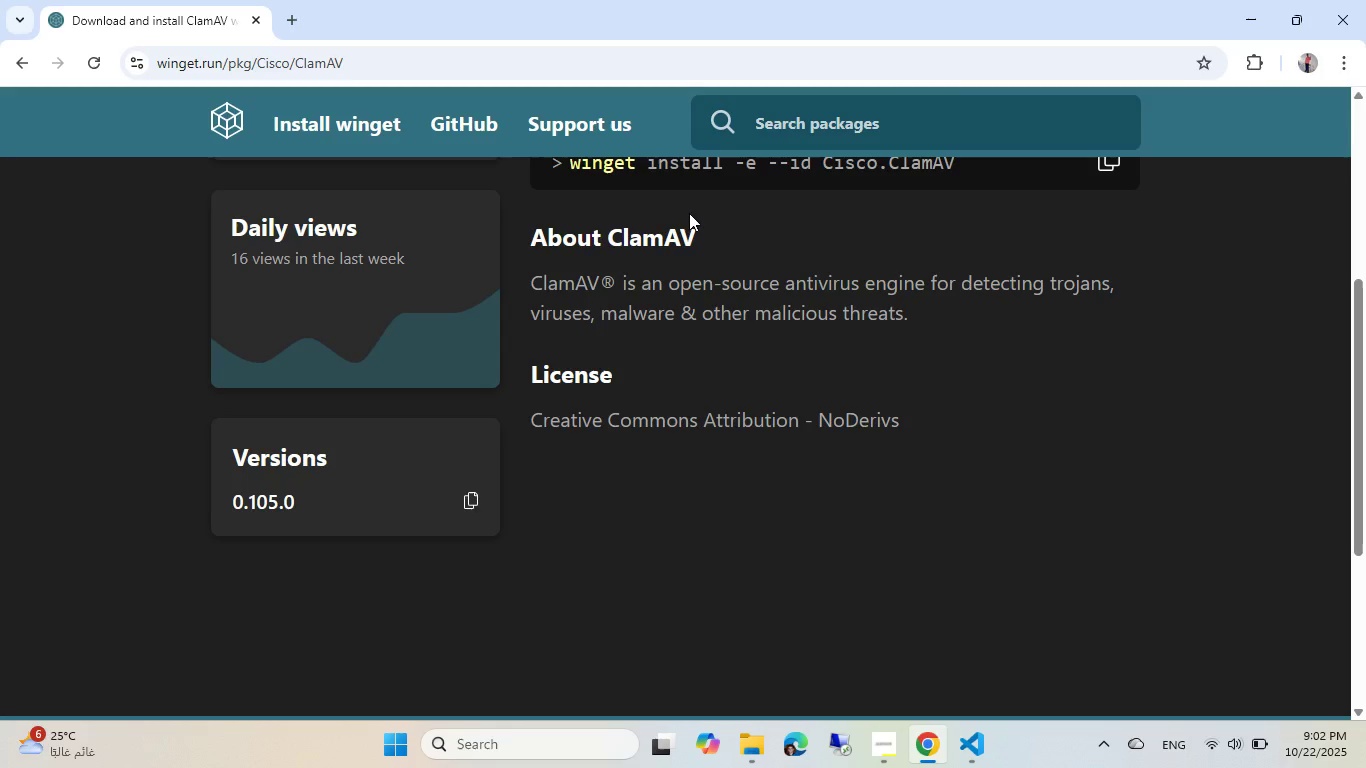 
left_click_drag(start_coordinate=[906, 424], to_coordinate=[533, 427])
 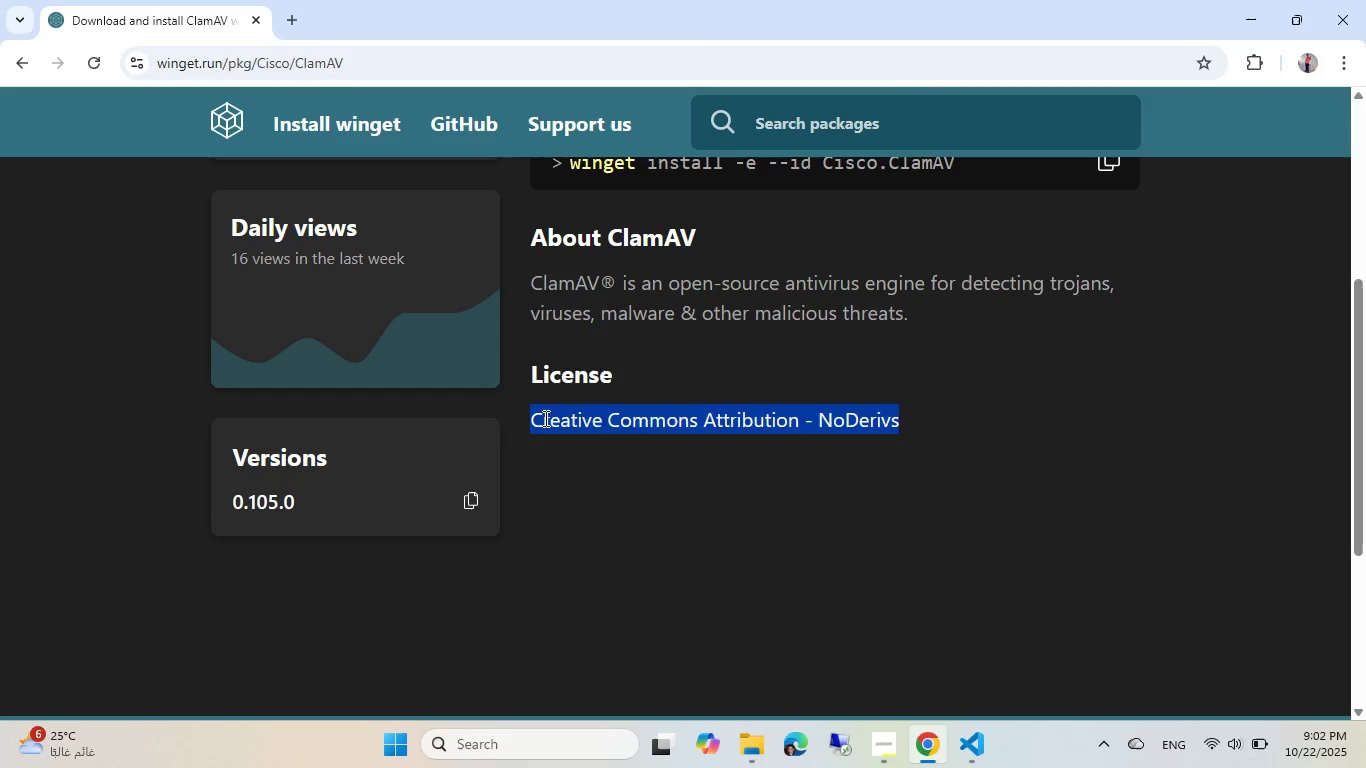 
right_click([544, 418])
 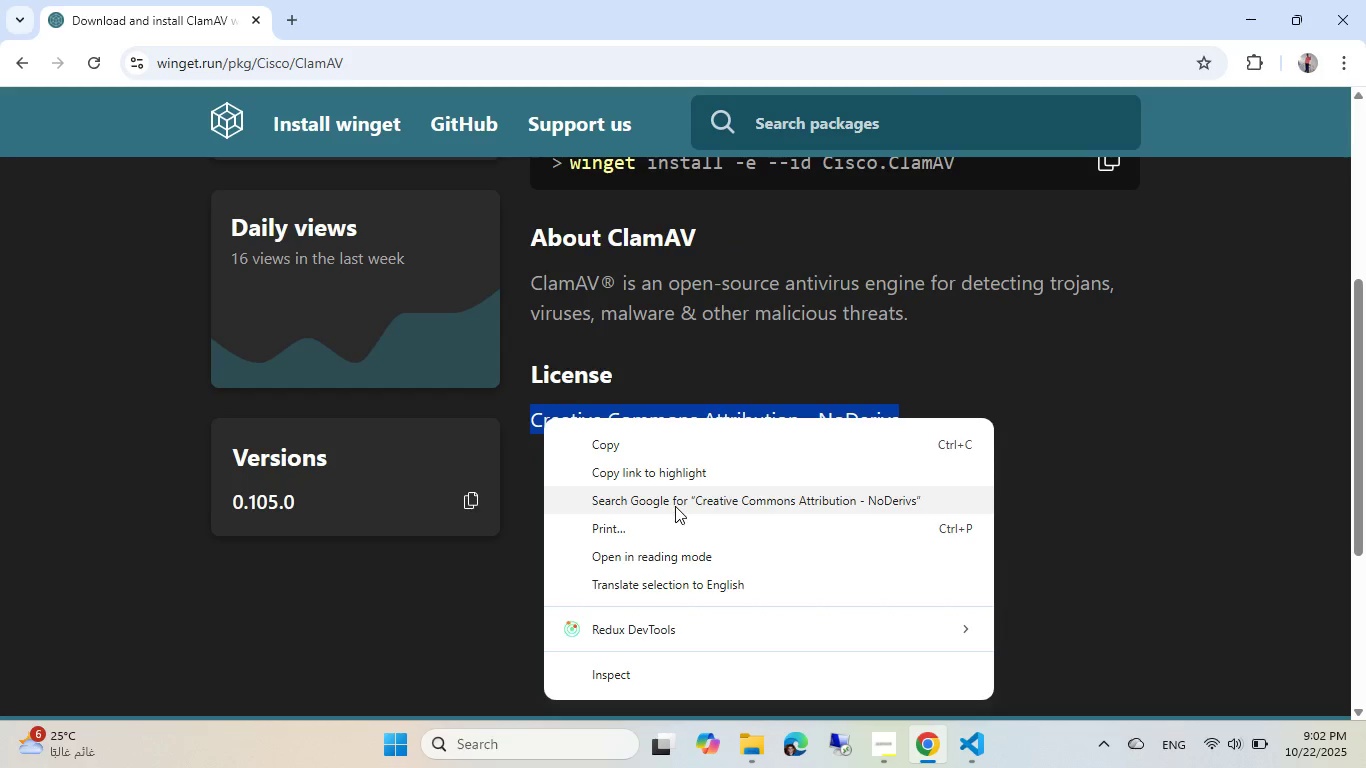 
left_click([675, 506])
 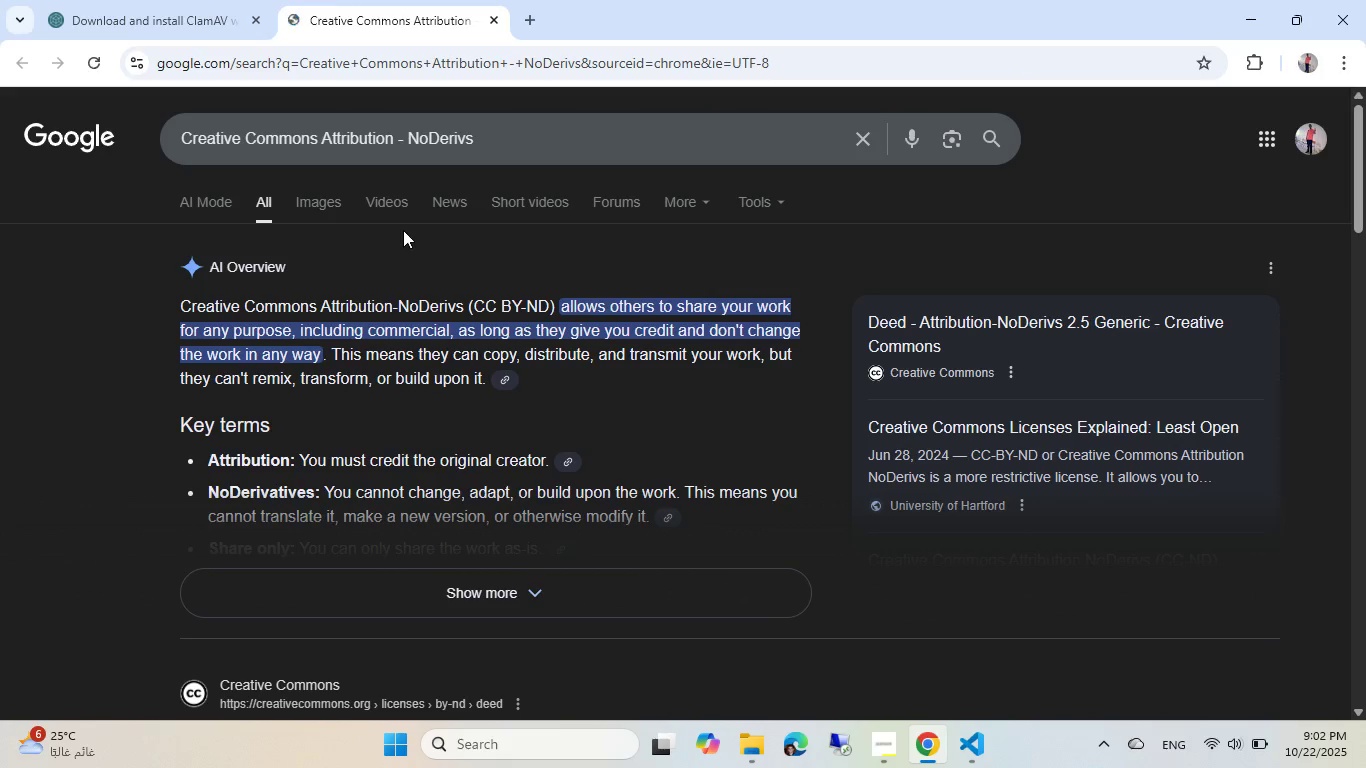 
scroll: coordinate [403, 230], scroll_direction: down, amount: 4.0
 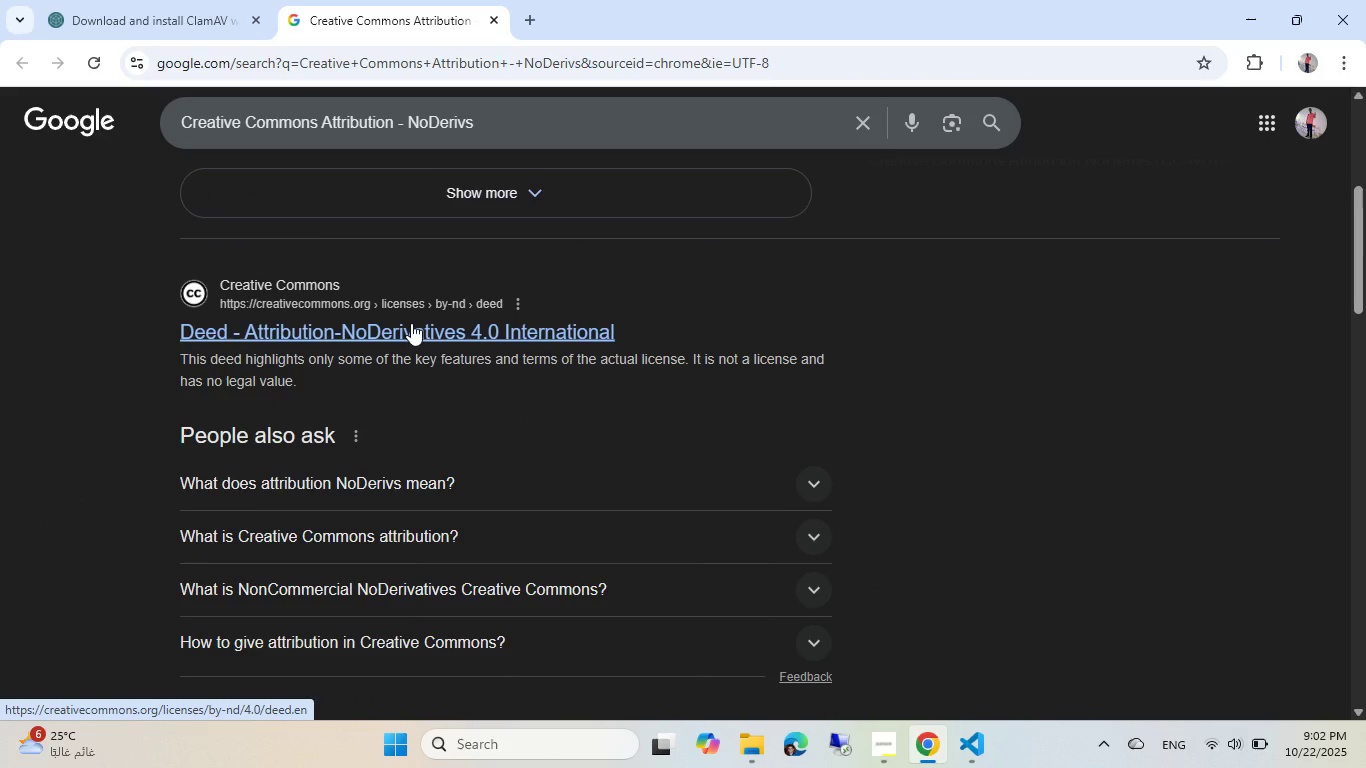 
left_click([411, 323])
 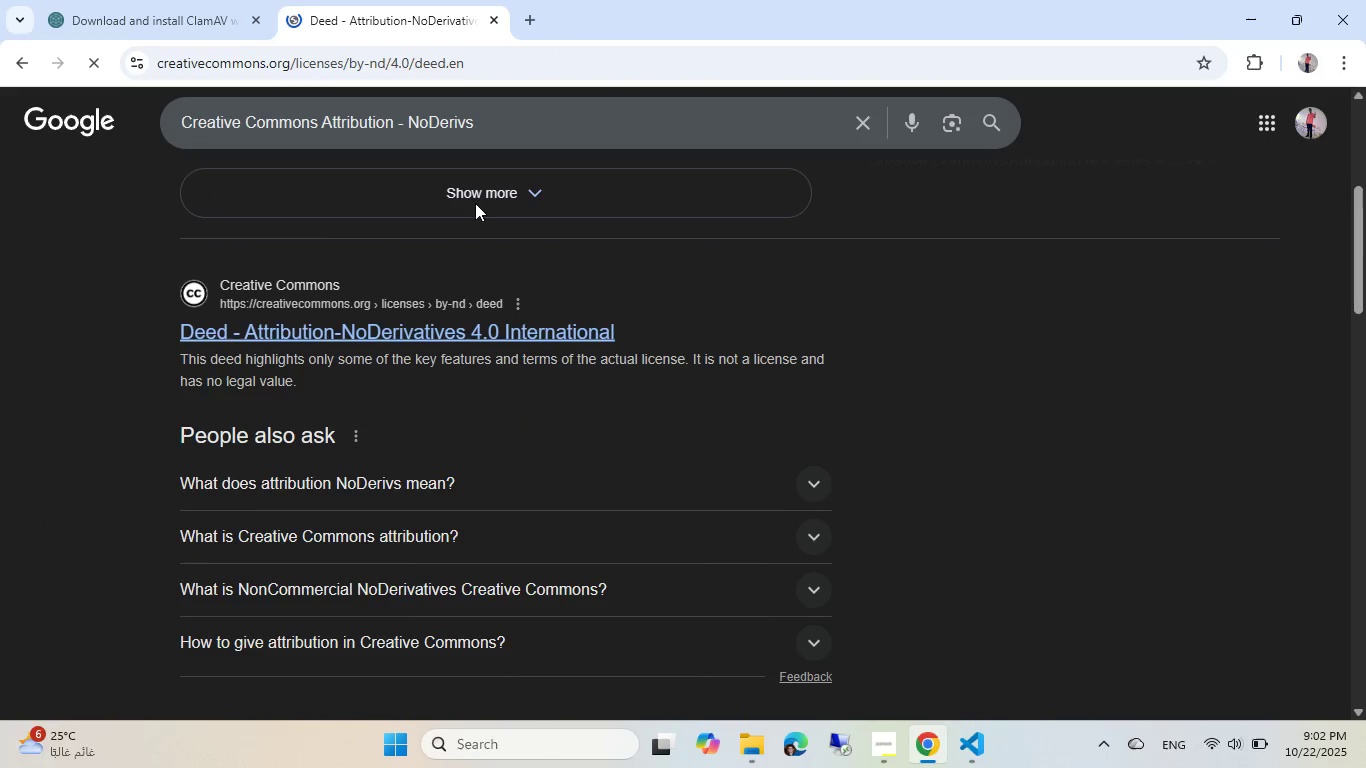 
scroll: coordinate [475, 203], scroll_direction: down, amount: 4.0
 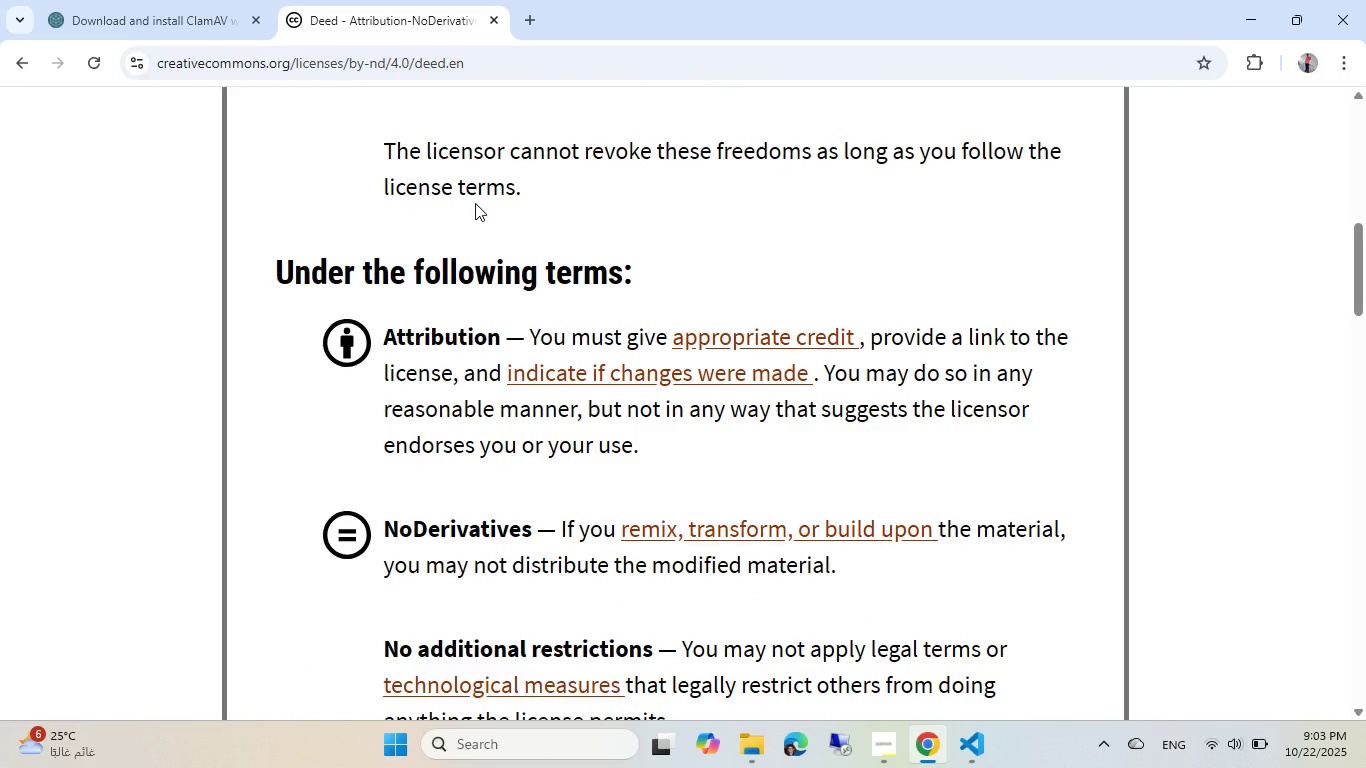 
scroll: coordinate [475, 203], scroll_direction: up, amount: 1.0
 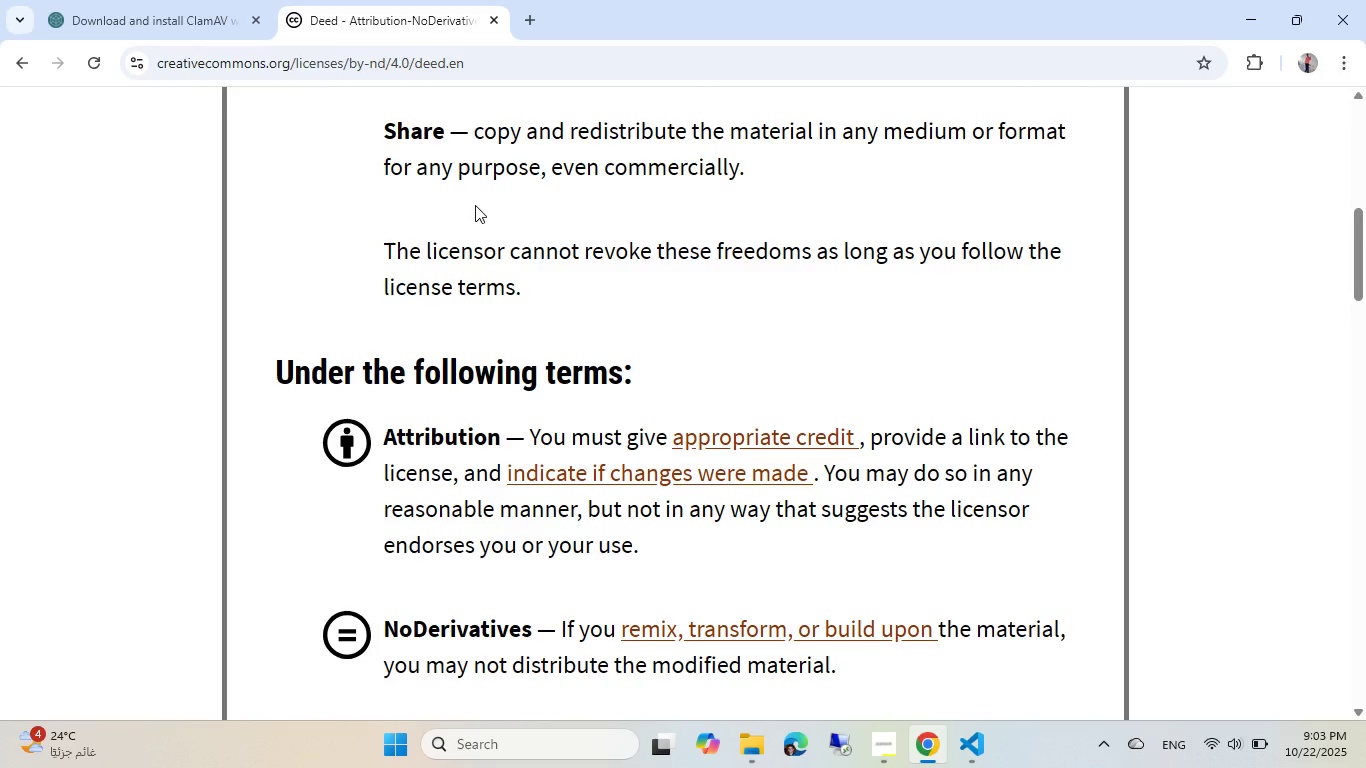 
wait(45.89)
 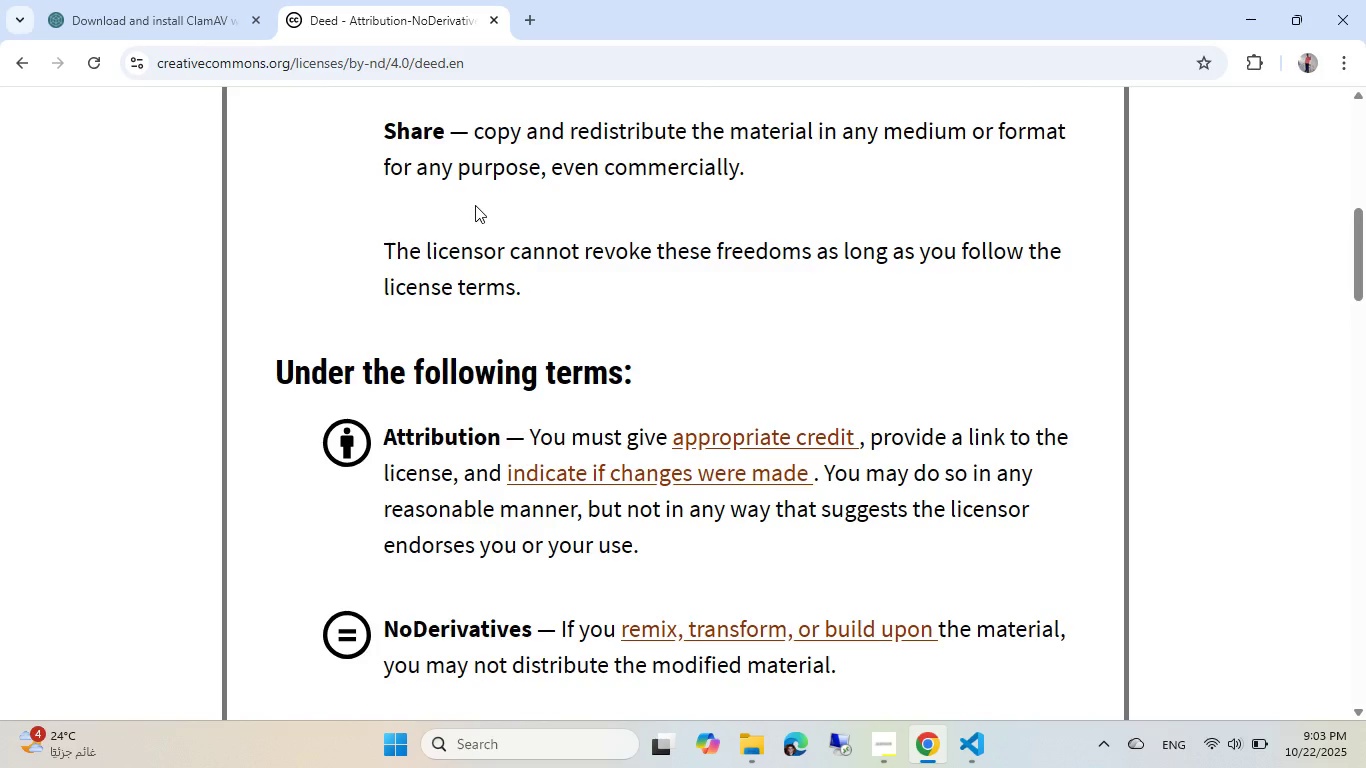 
scroll: coordinate [475, 205], scroll_direction: down, amount: 3.0
 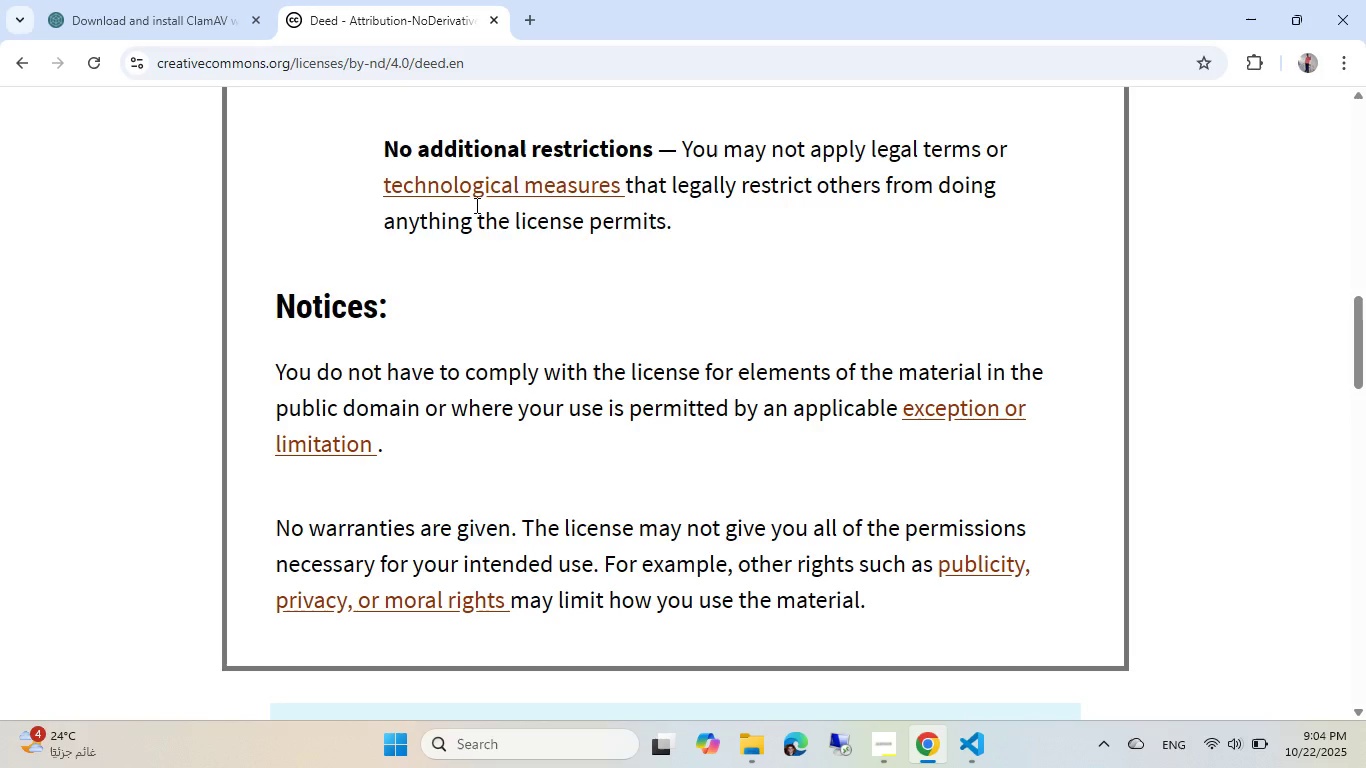 
wait(14.86)
 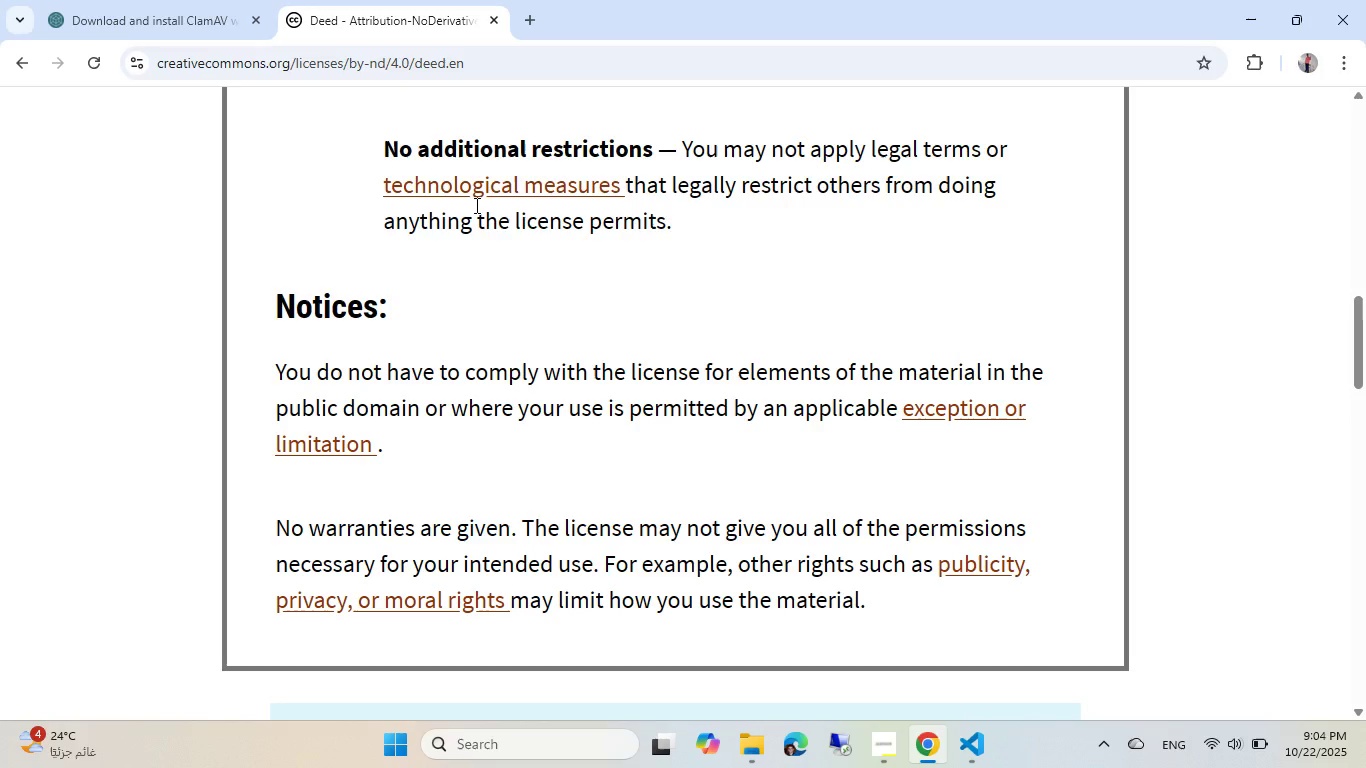 
scroll: coordinate [475, 205], scroll_direction: up, amount: 7.0
 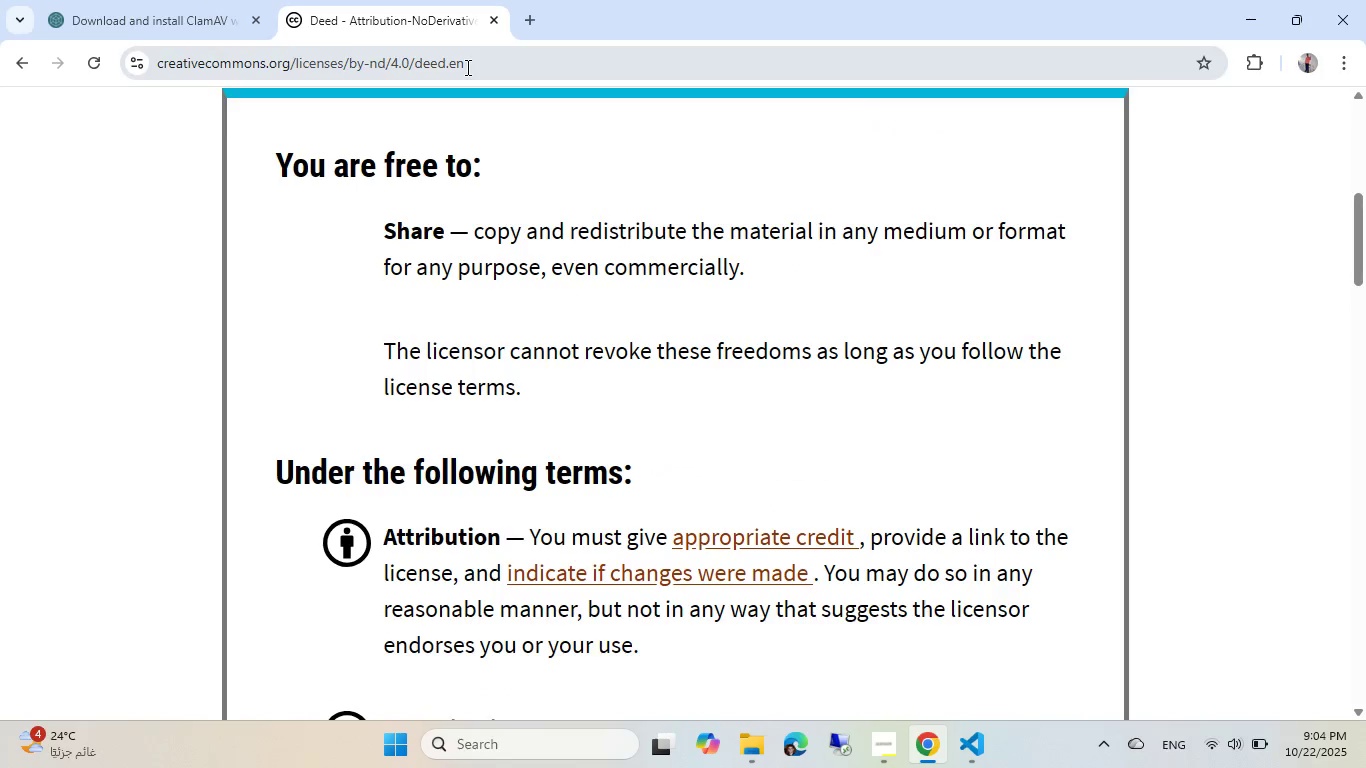 
left_click([466, 67])
 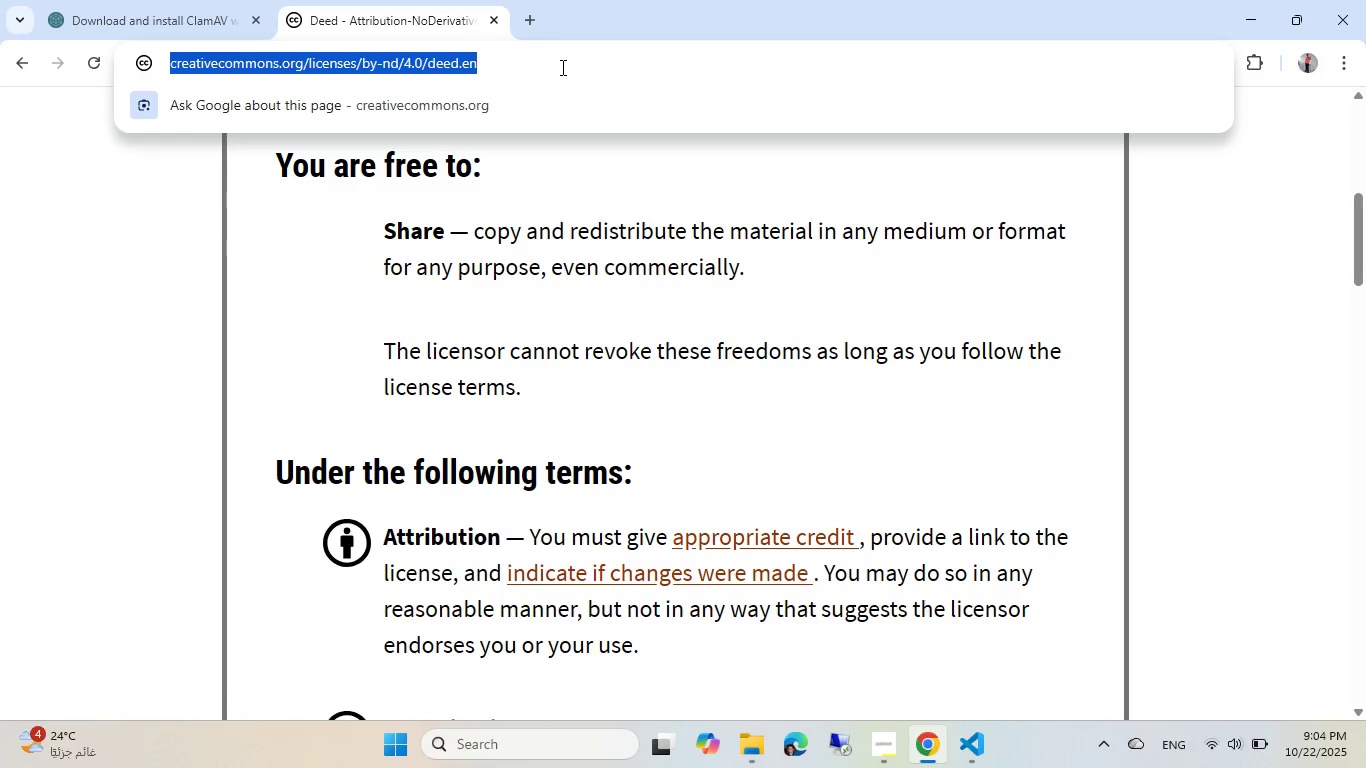 
key(Control+ControlLeft)
 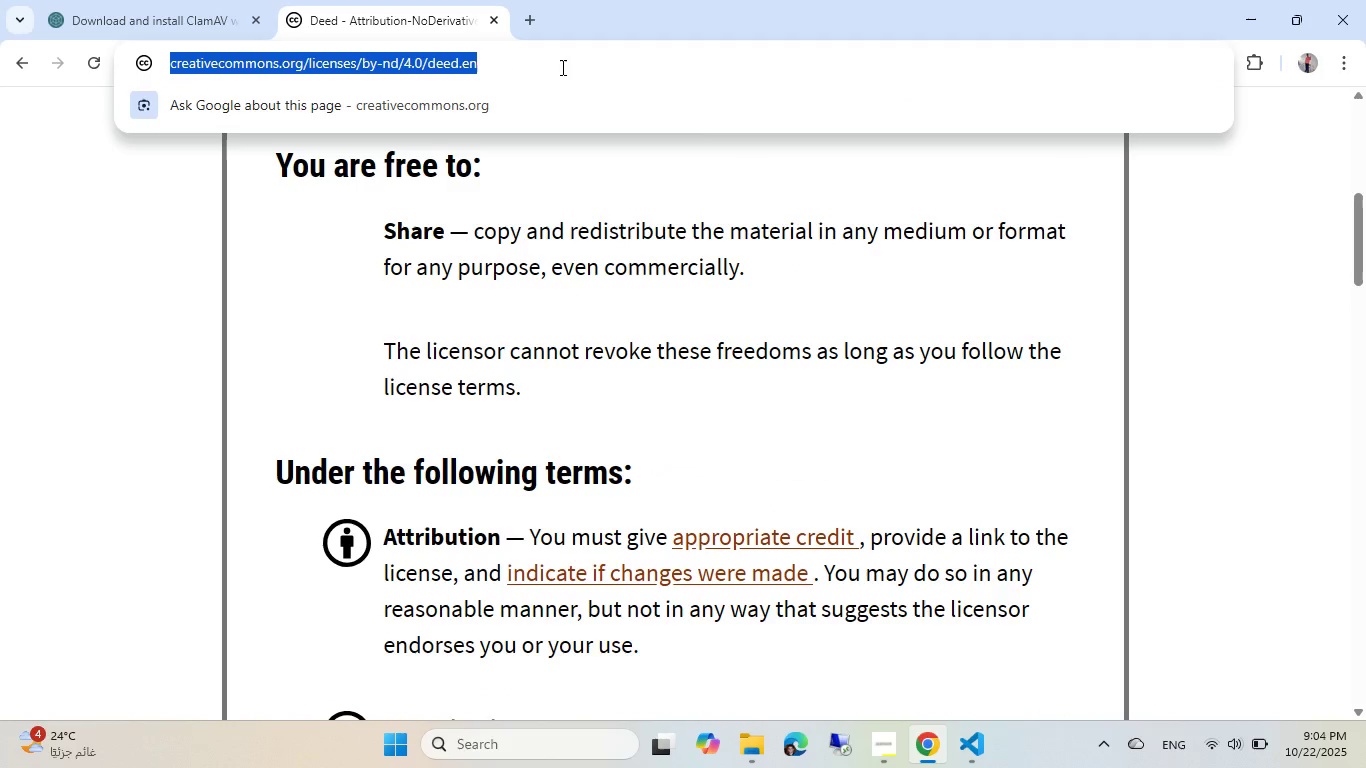 
key(Control+C)
 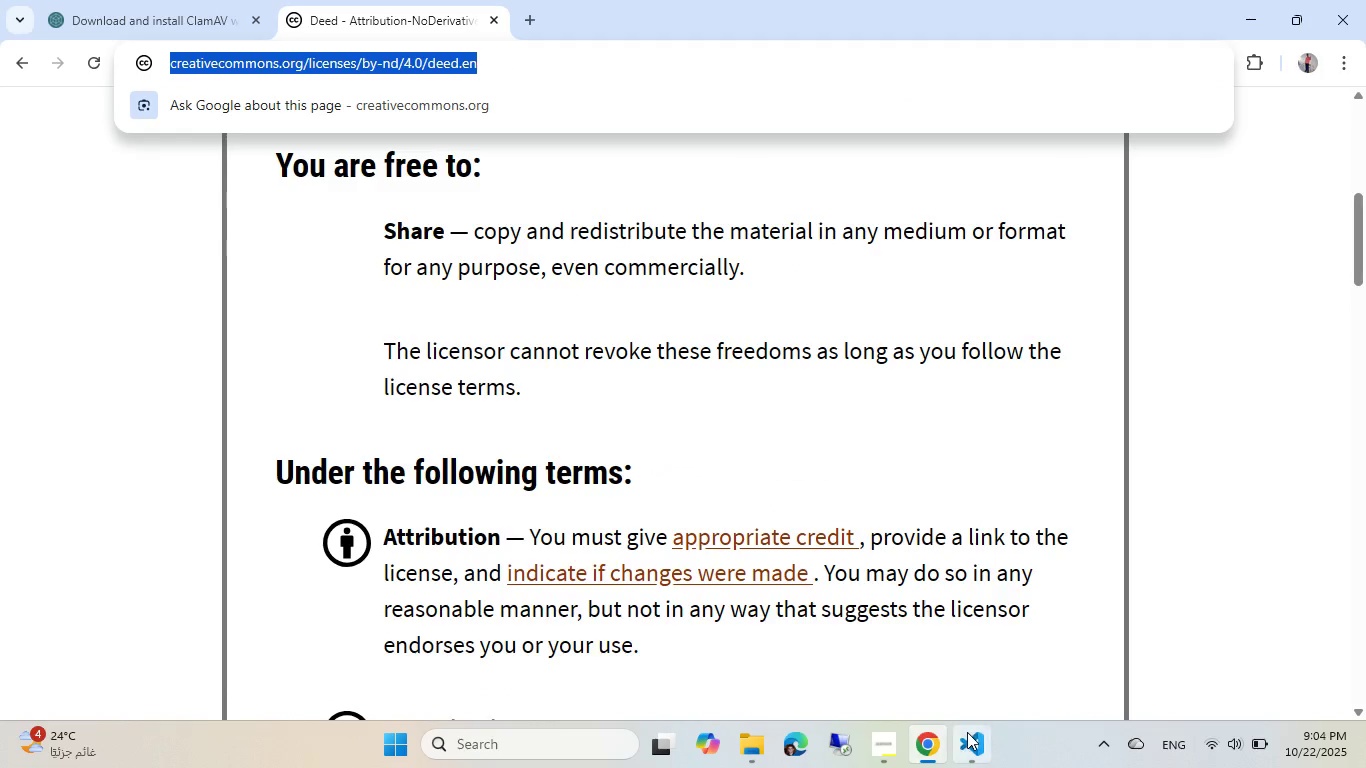 
left_click([967, 751])
 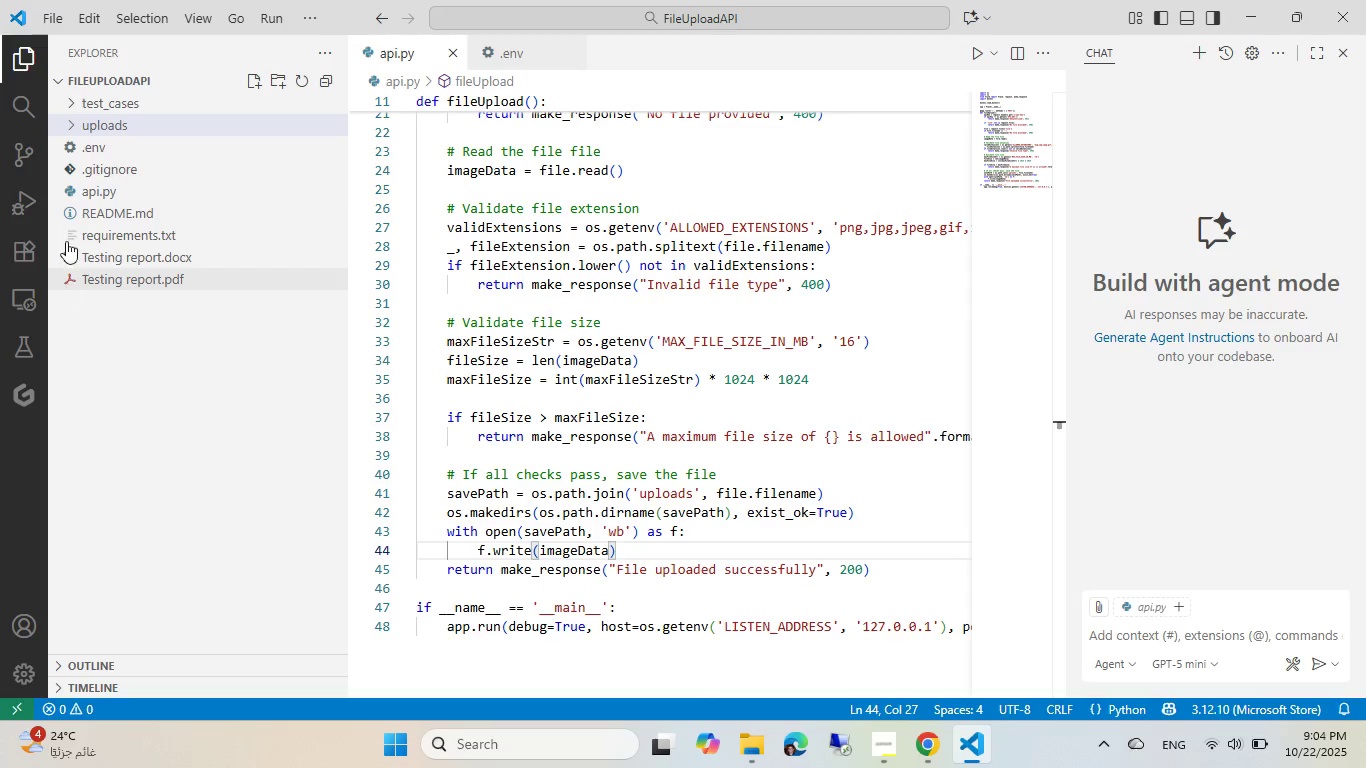 
left_click([89, 204])
 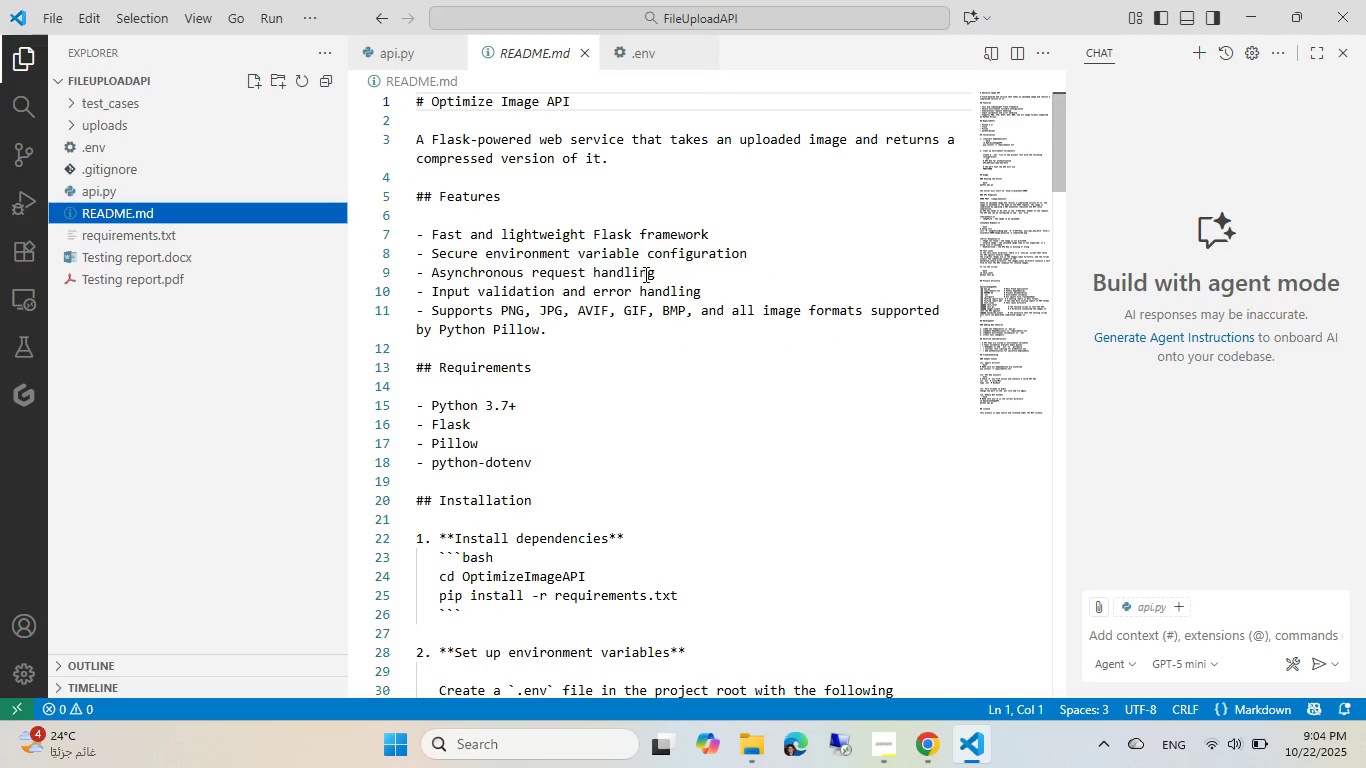 
scroll: coordinate [644, 274], scroll_direction: down, amount: 57.0
 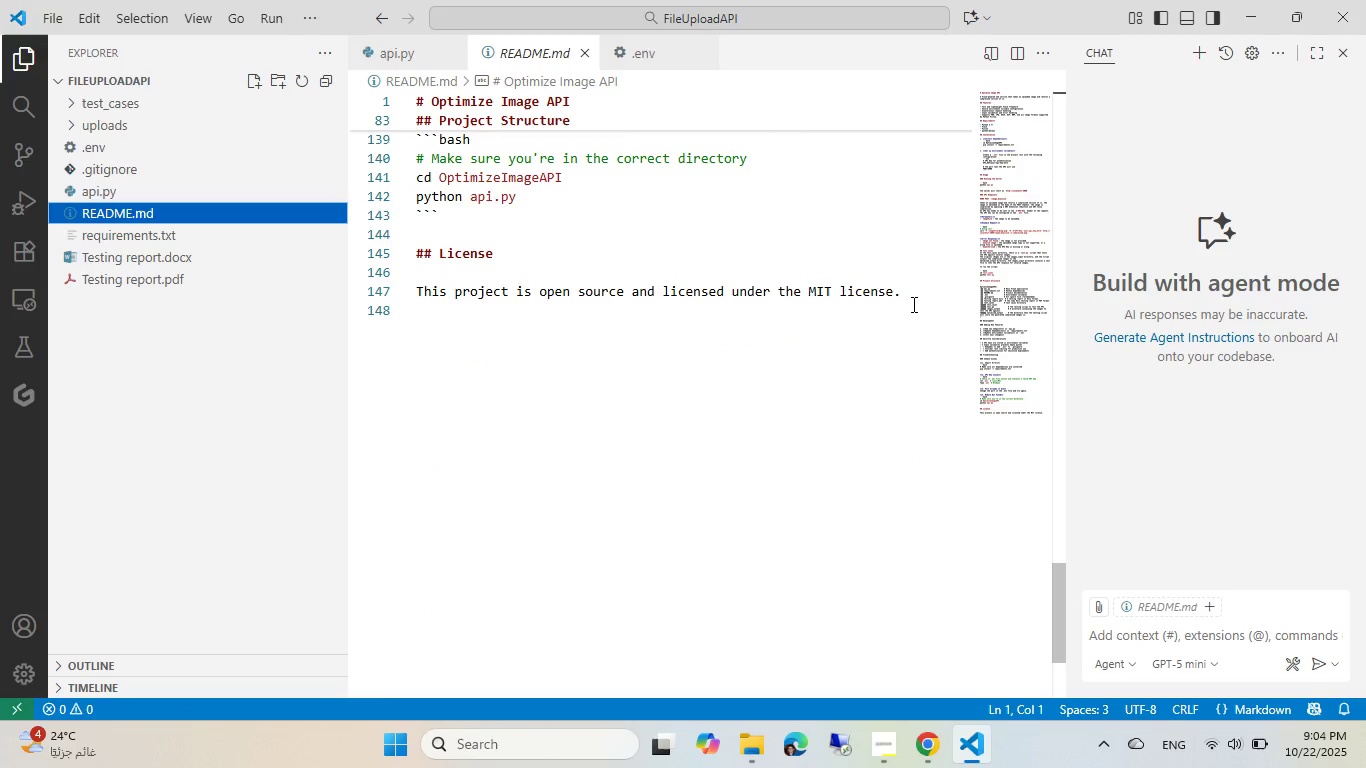 
left_click([914, 290])
 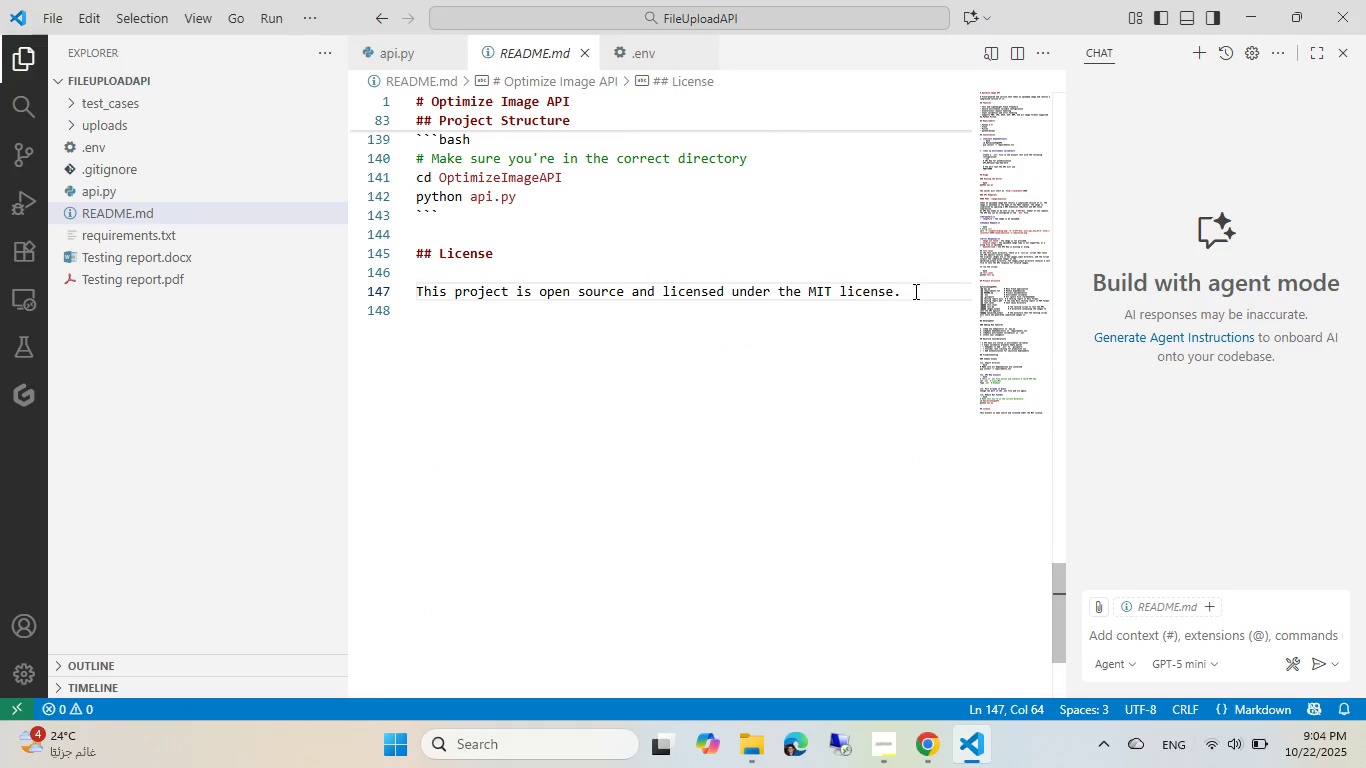 
key(Enter)
 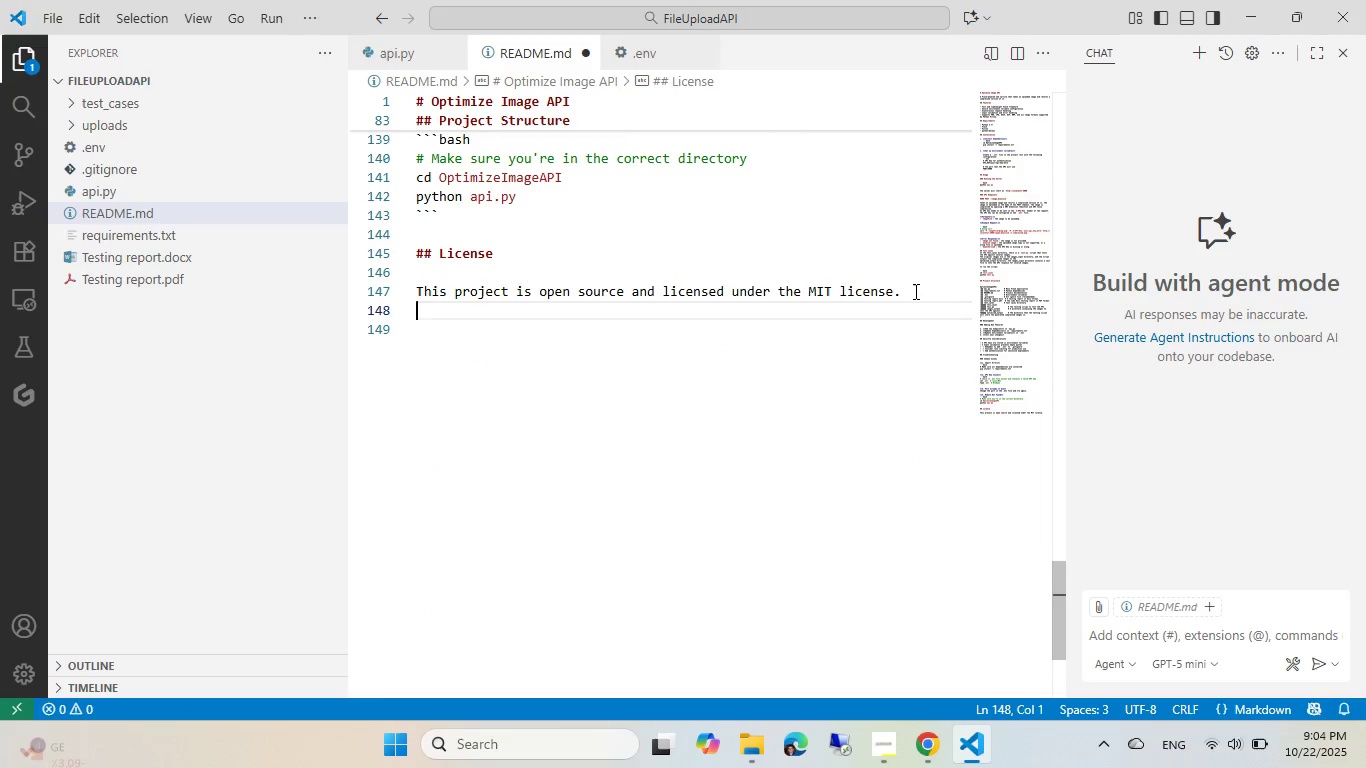 
key(Enter)
 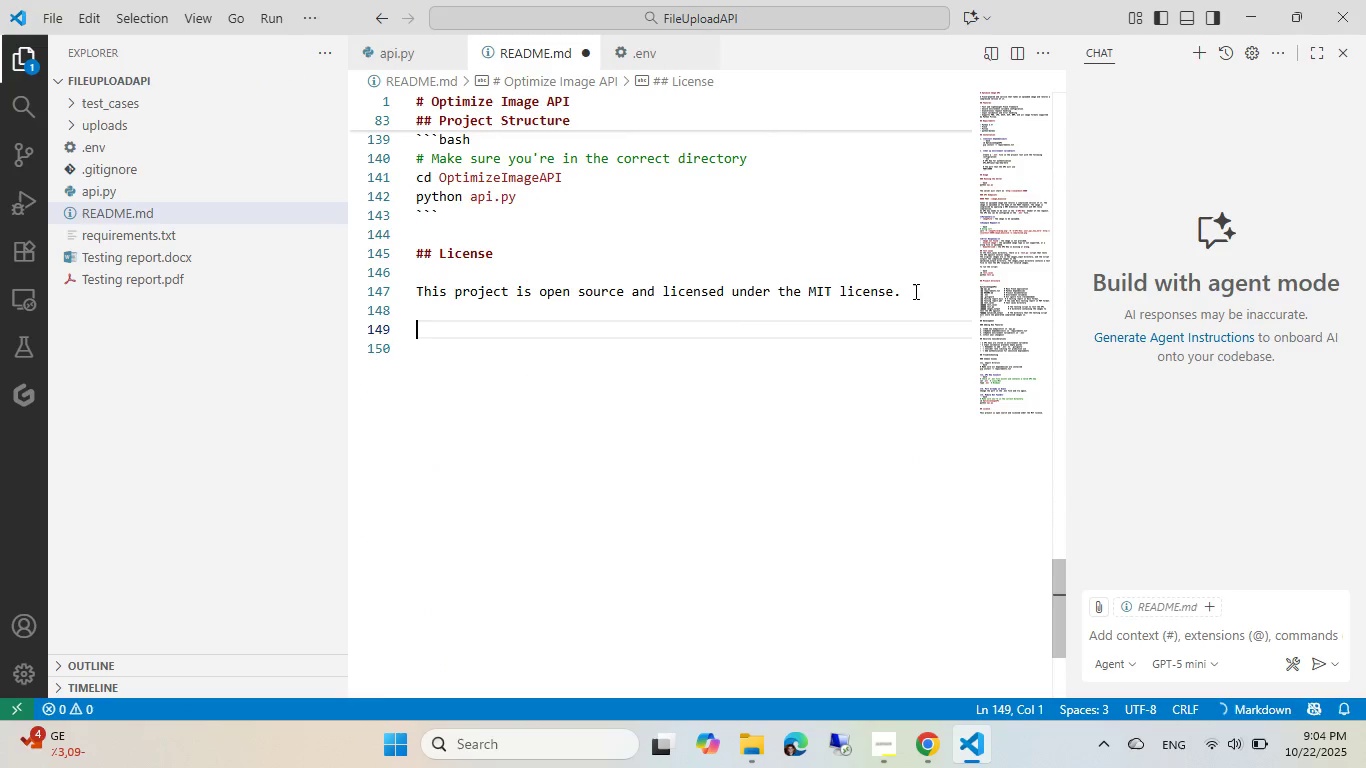 
type(CLAmAV is prov)
 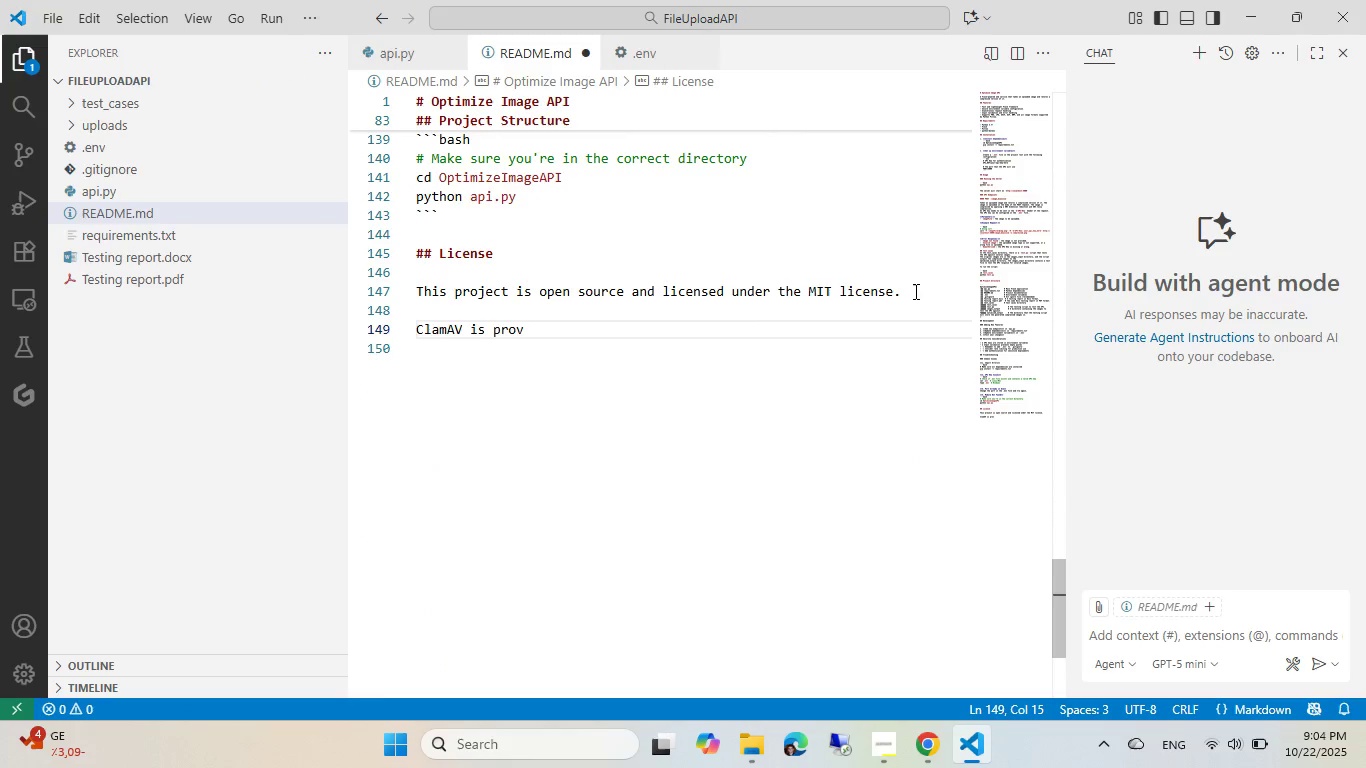 
key(Control+ControlLeft)
 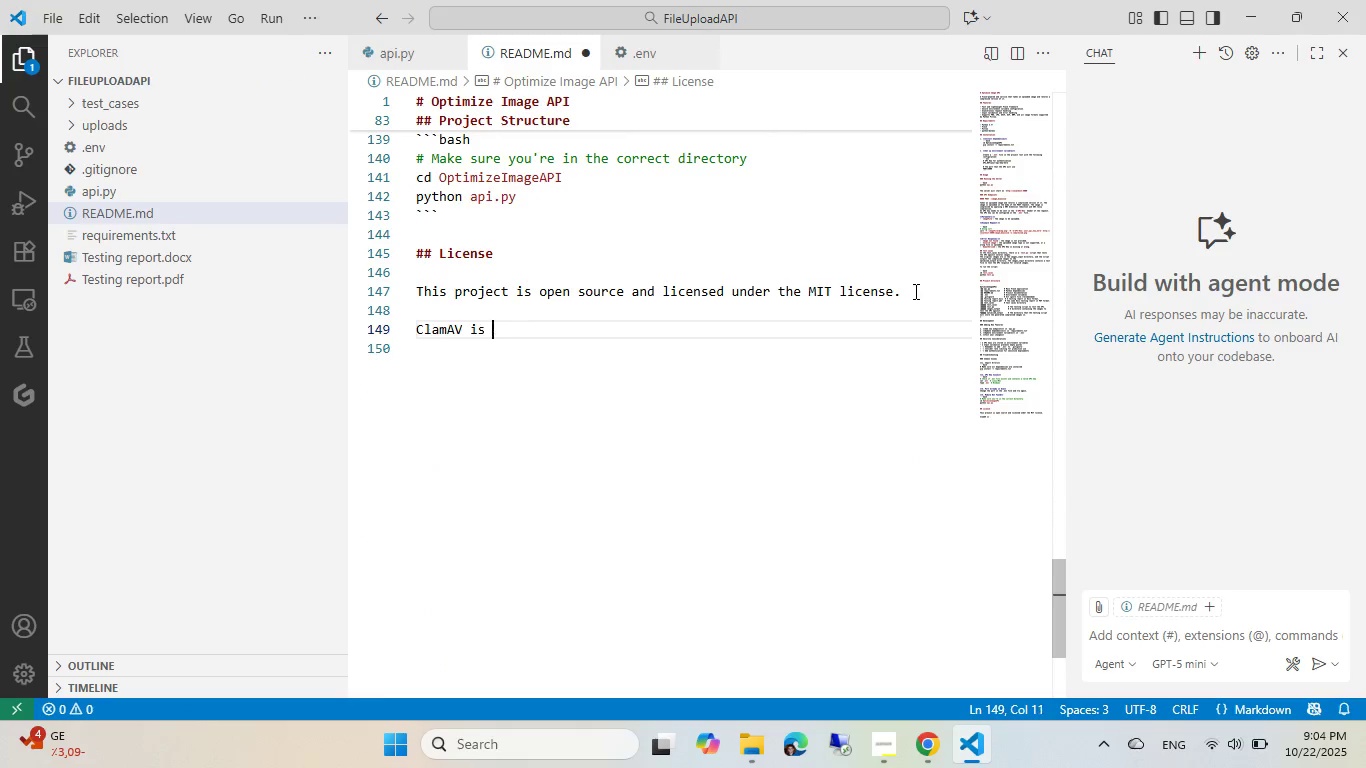 
key(Control+Backspace)
 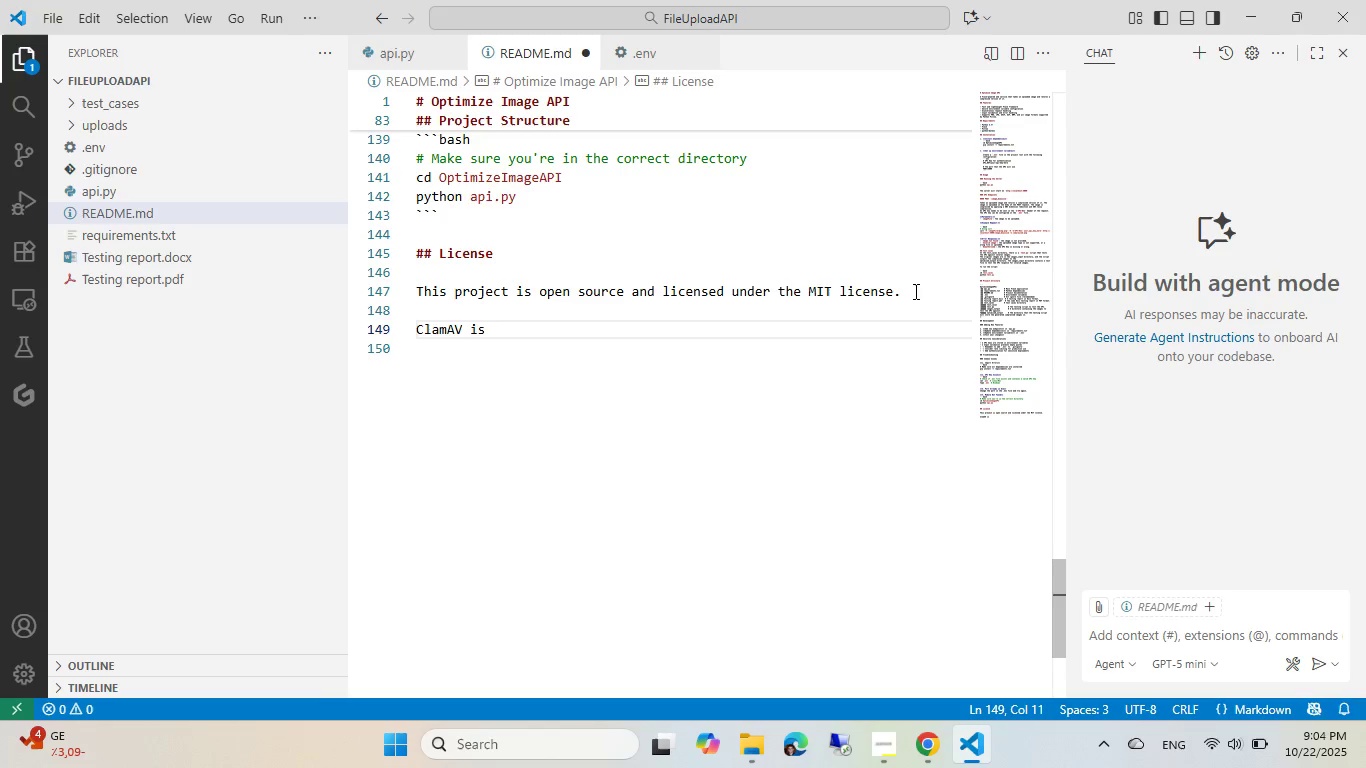 
key(Control+L)
 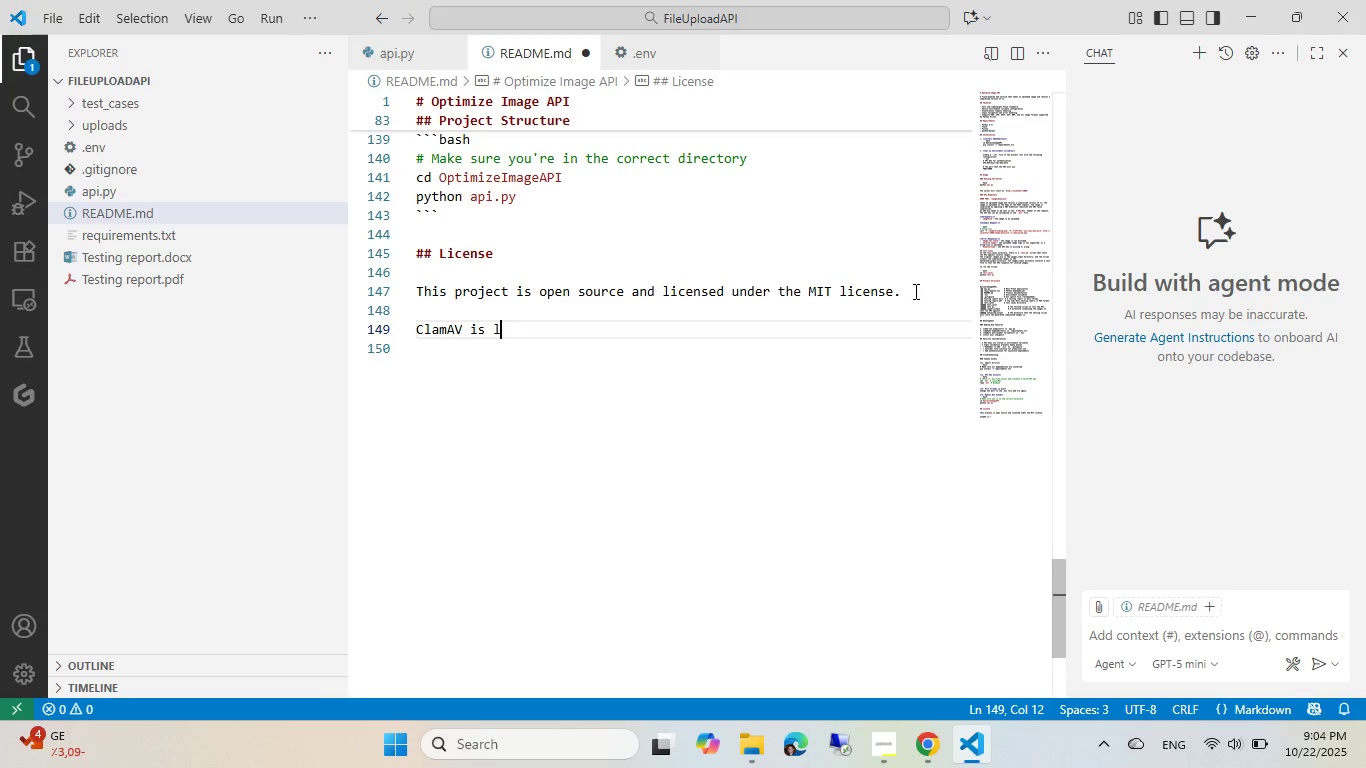 
type(icensed under )
 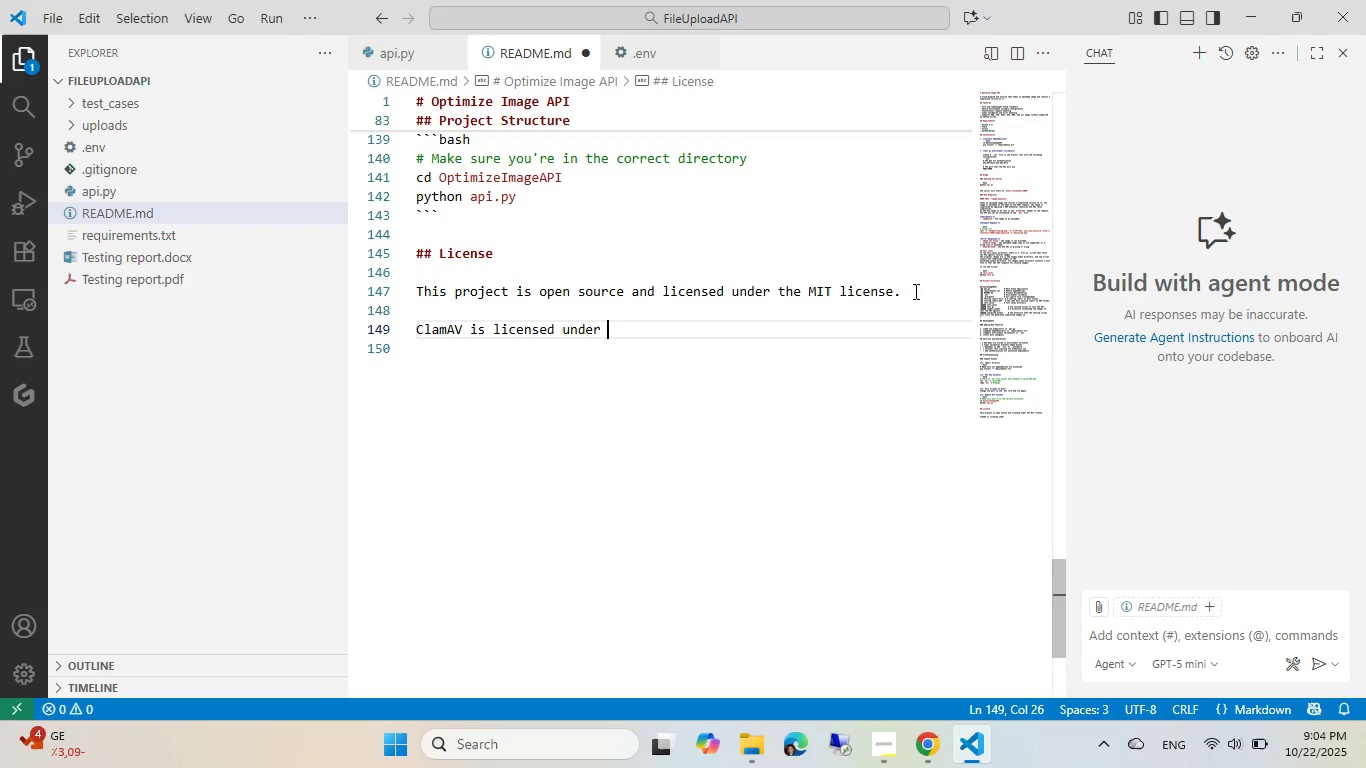 
key(Control+ControlLeft)
 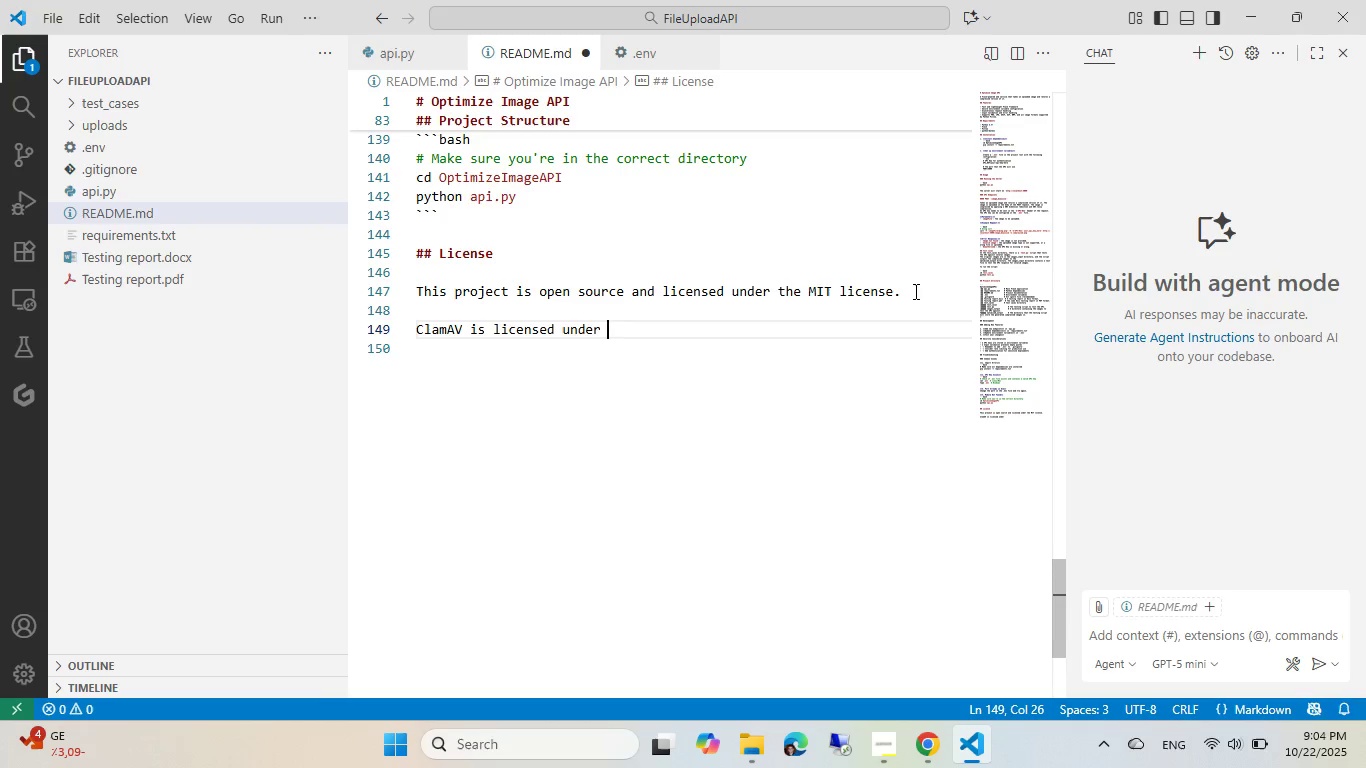 
key(Control+V)
 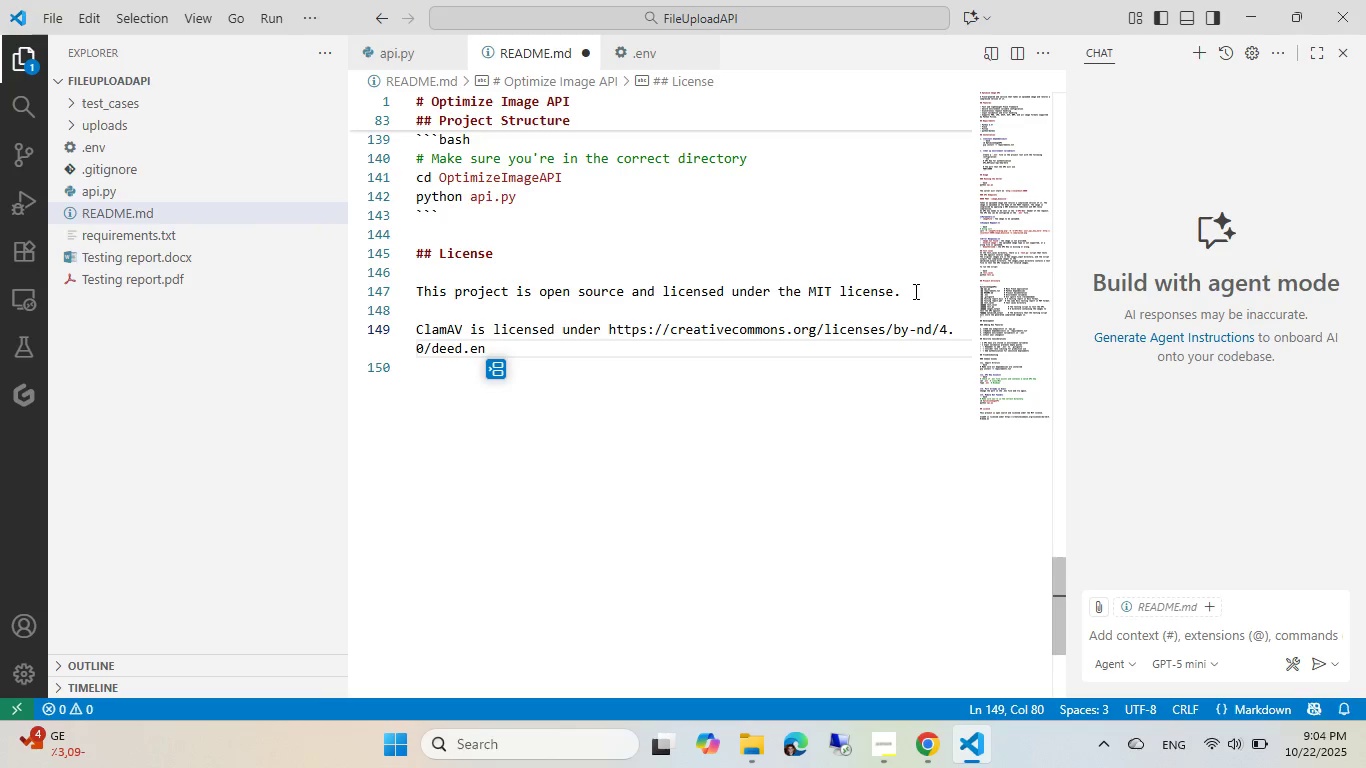 
hold_key(key=ControlLeft, duration=0.81)
 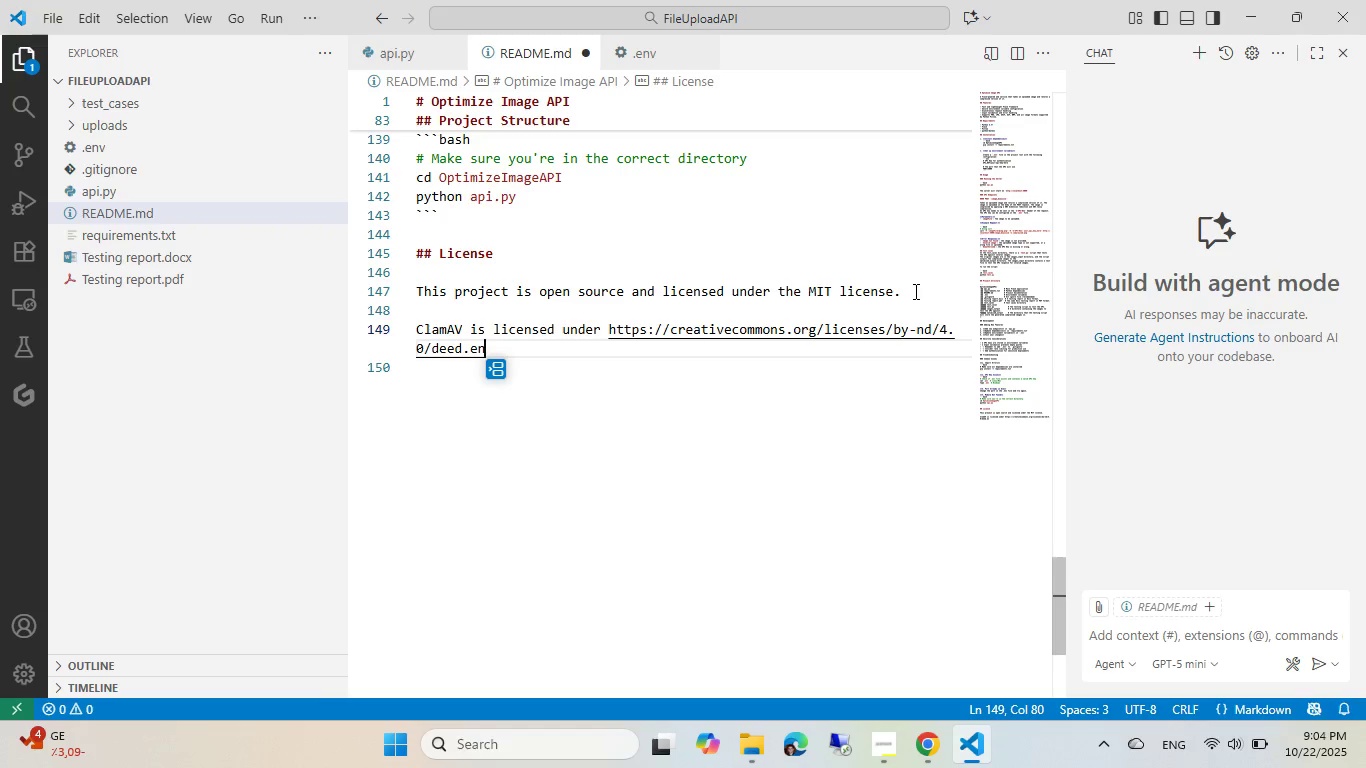 
key(Alt+AltLeft)
 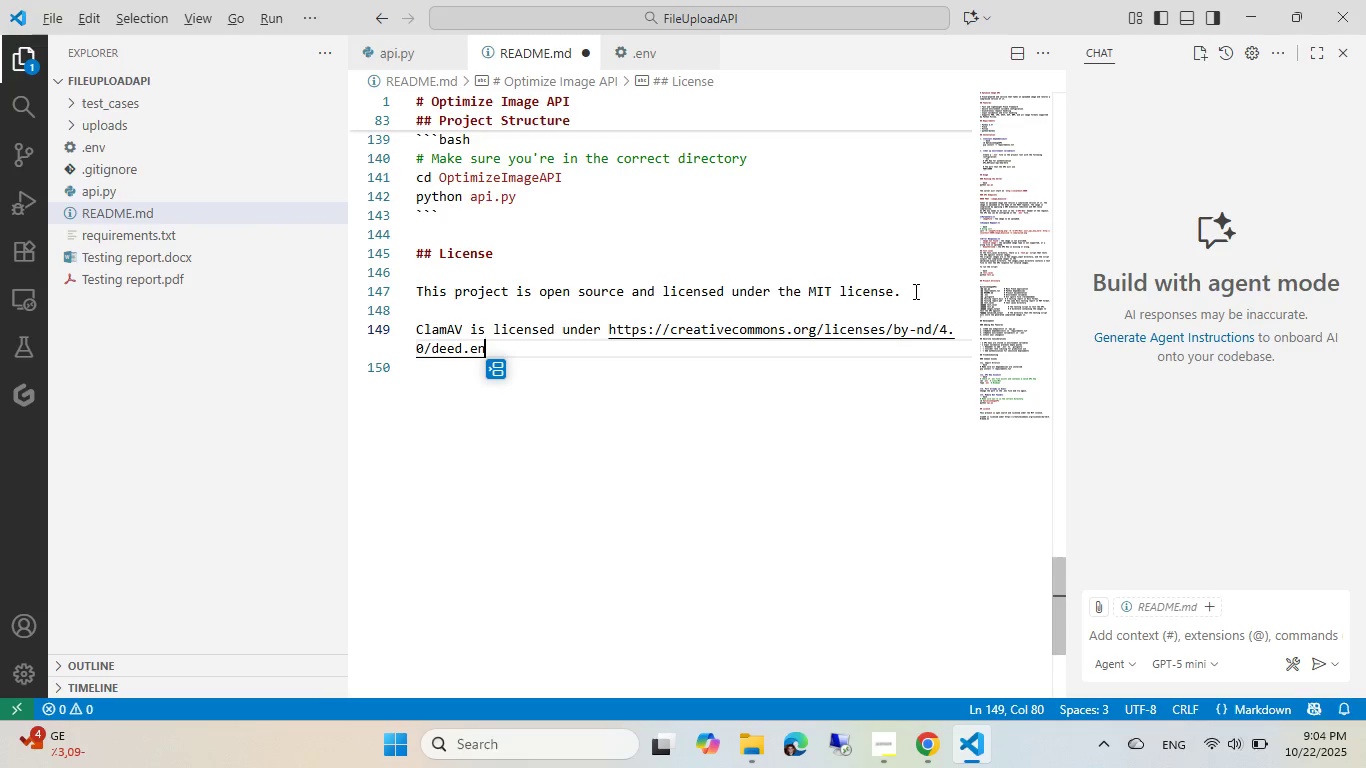 
key(Tab)
 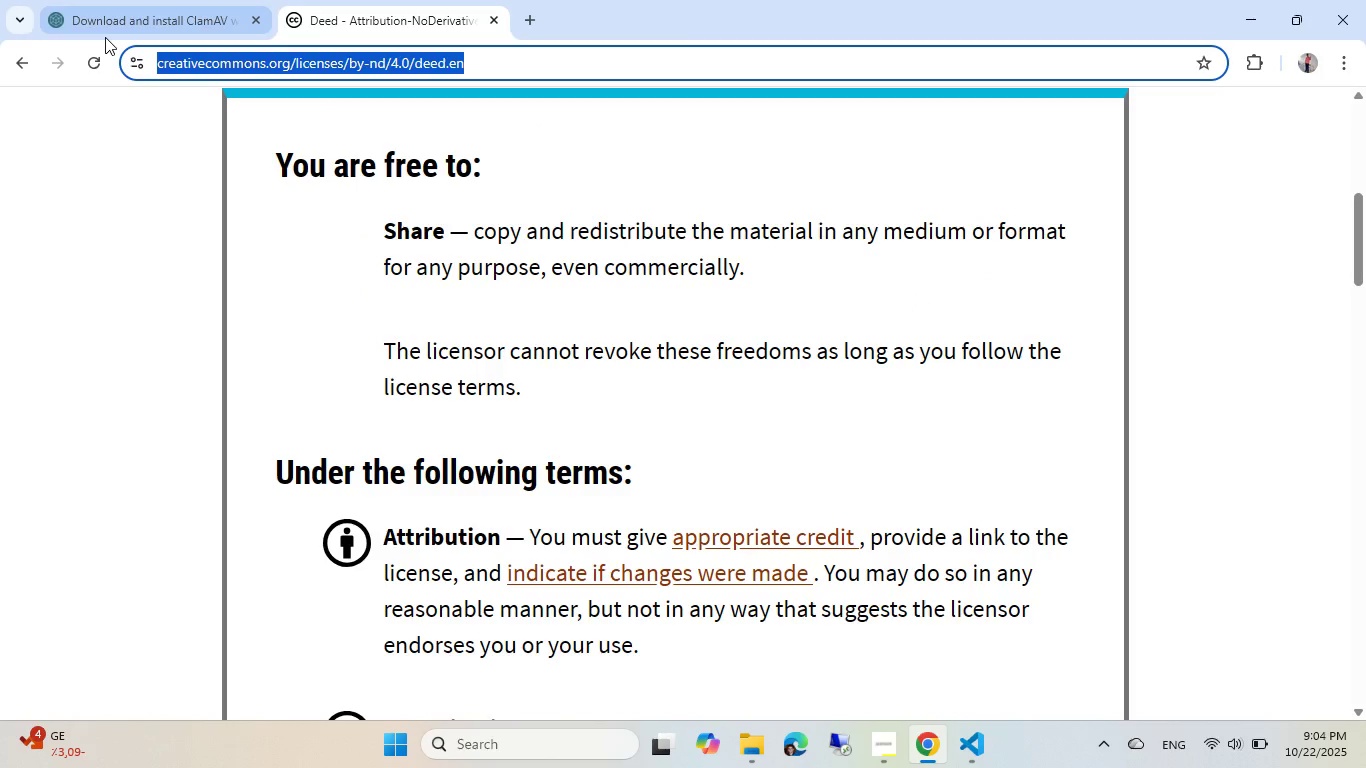 
left_click([130, 19])
 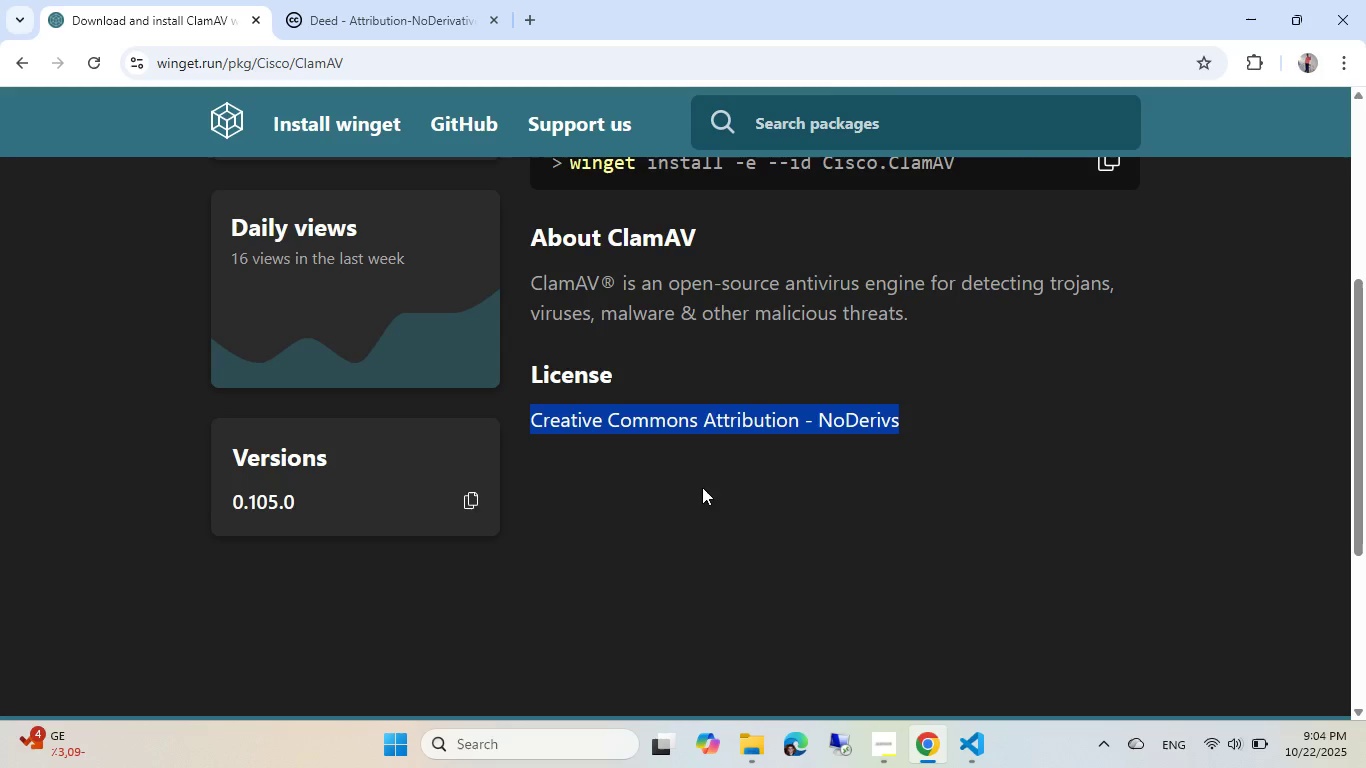 
key(Control+ControlLeft)
 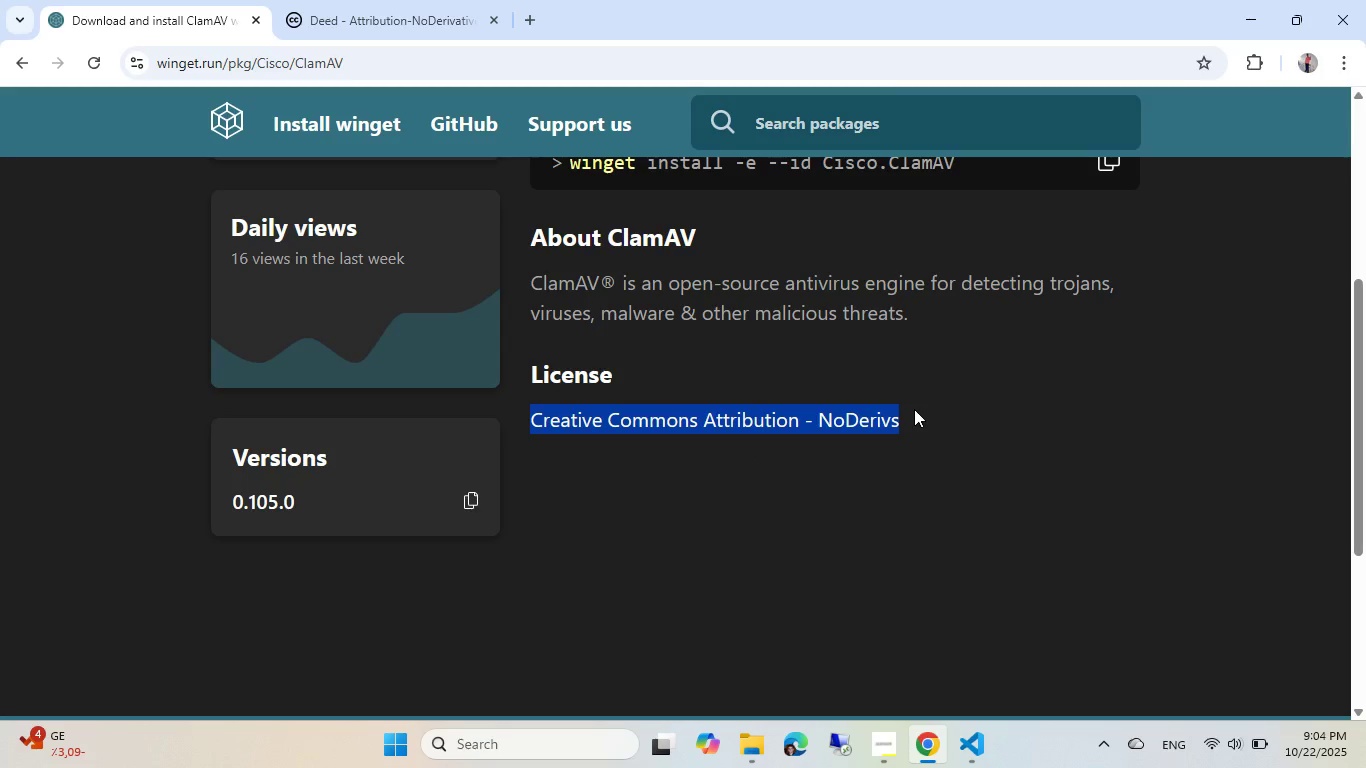 
key(Control+C)
 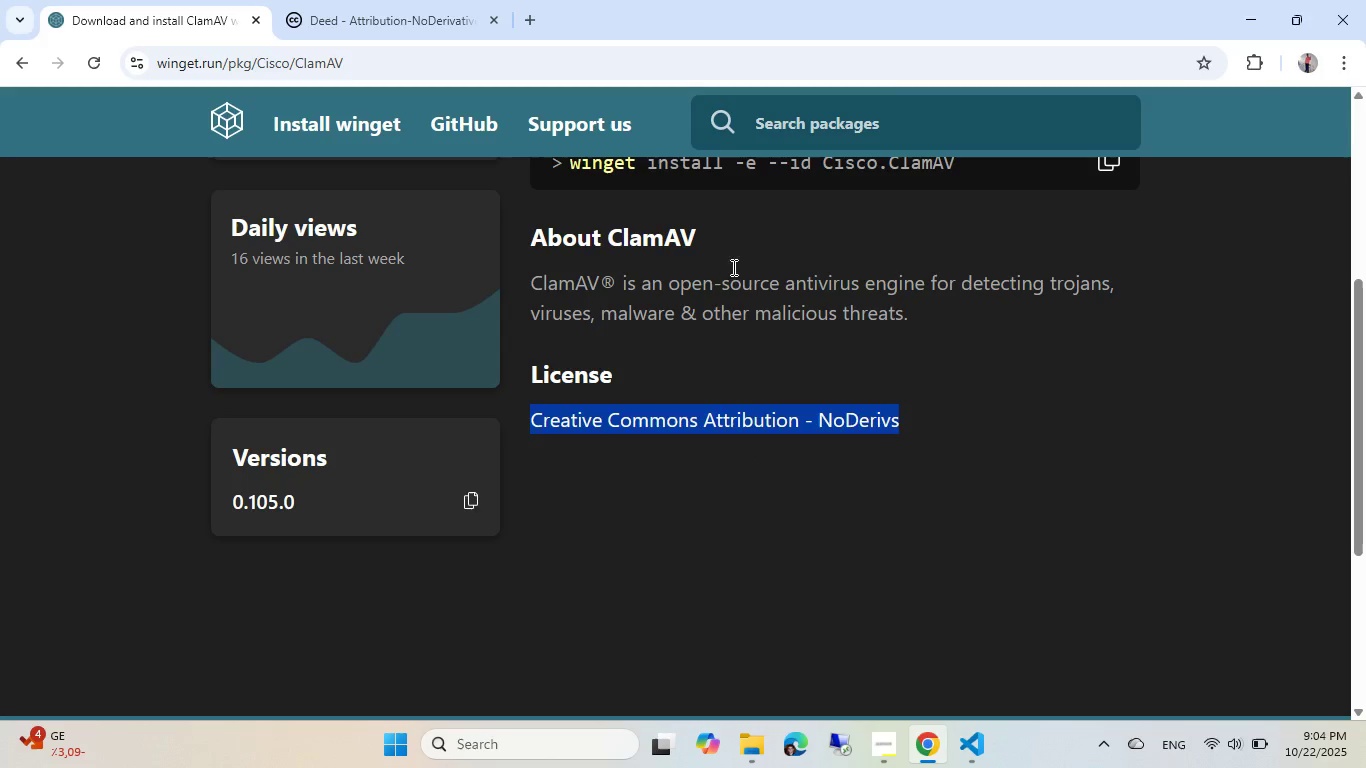 
key(Alt+AltLeft)
 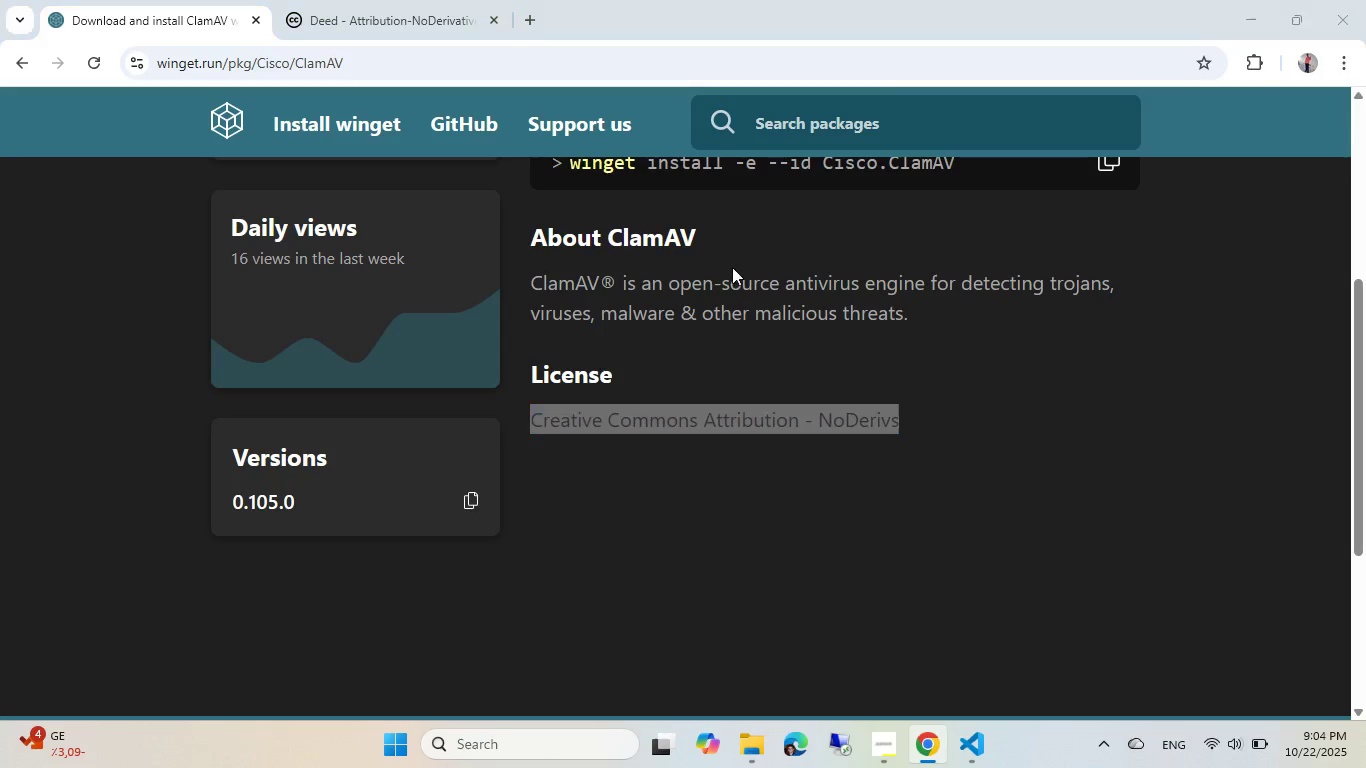 
key(Alt+Tab)
 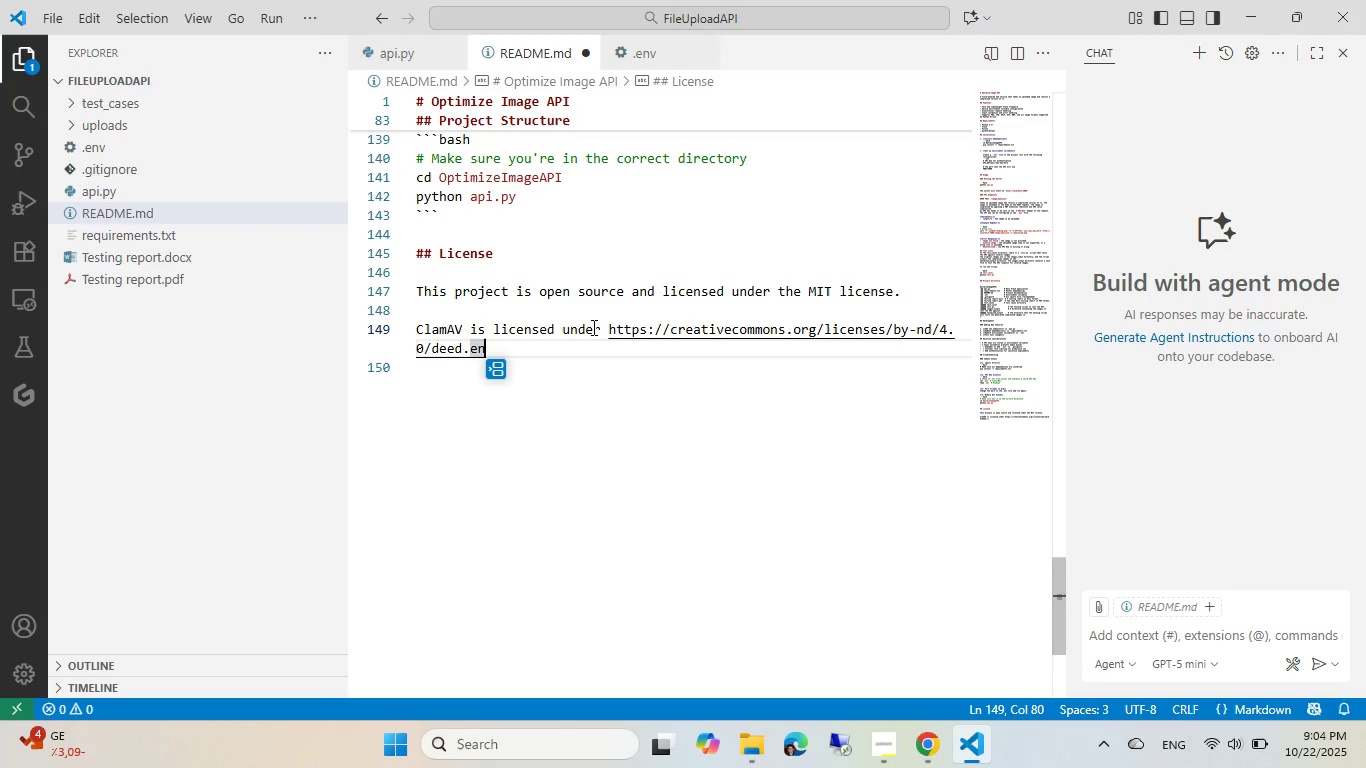 
double_click([589, 327])
 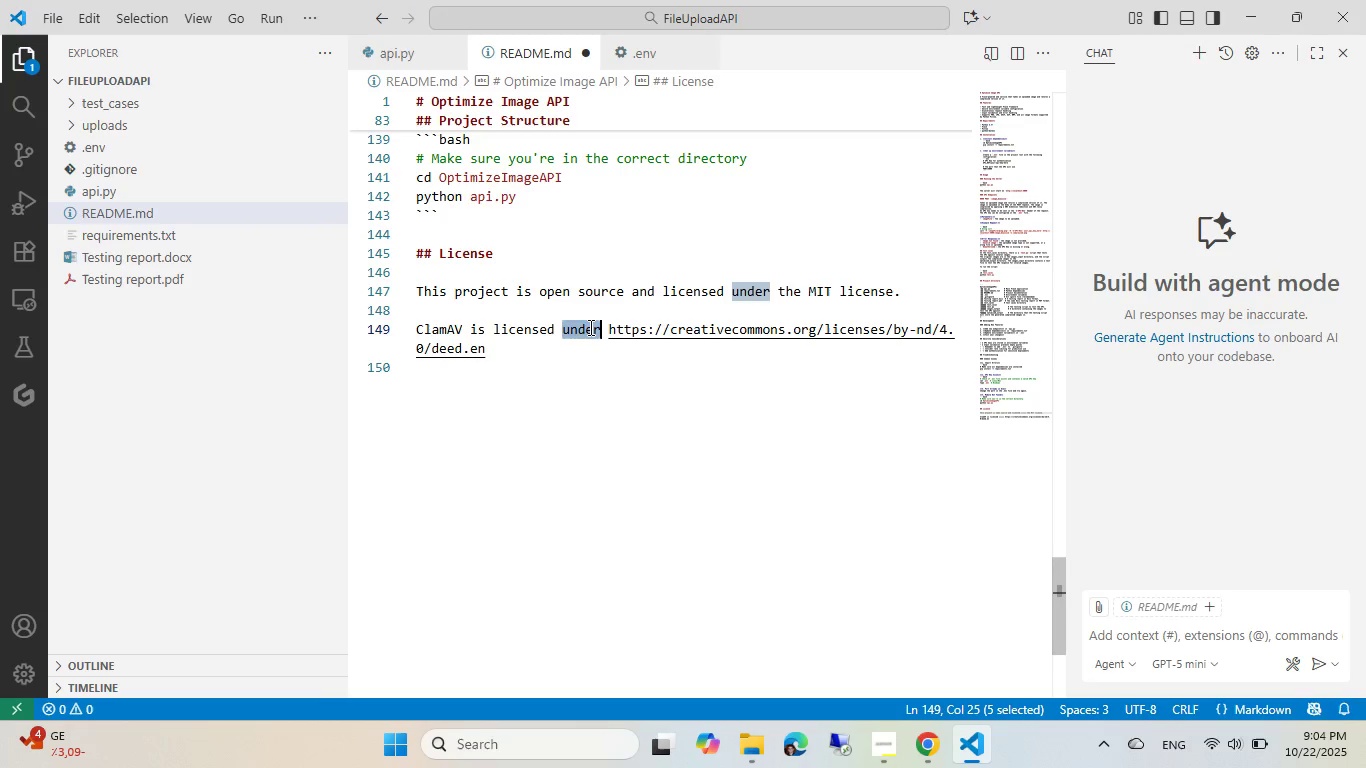 
triple_click([589, 327])
 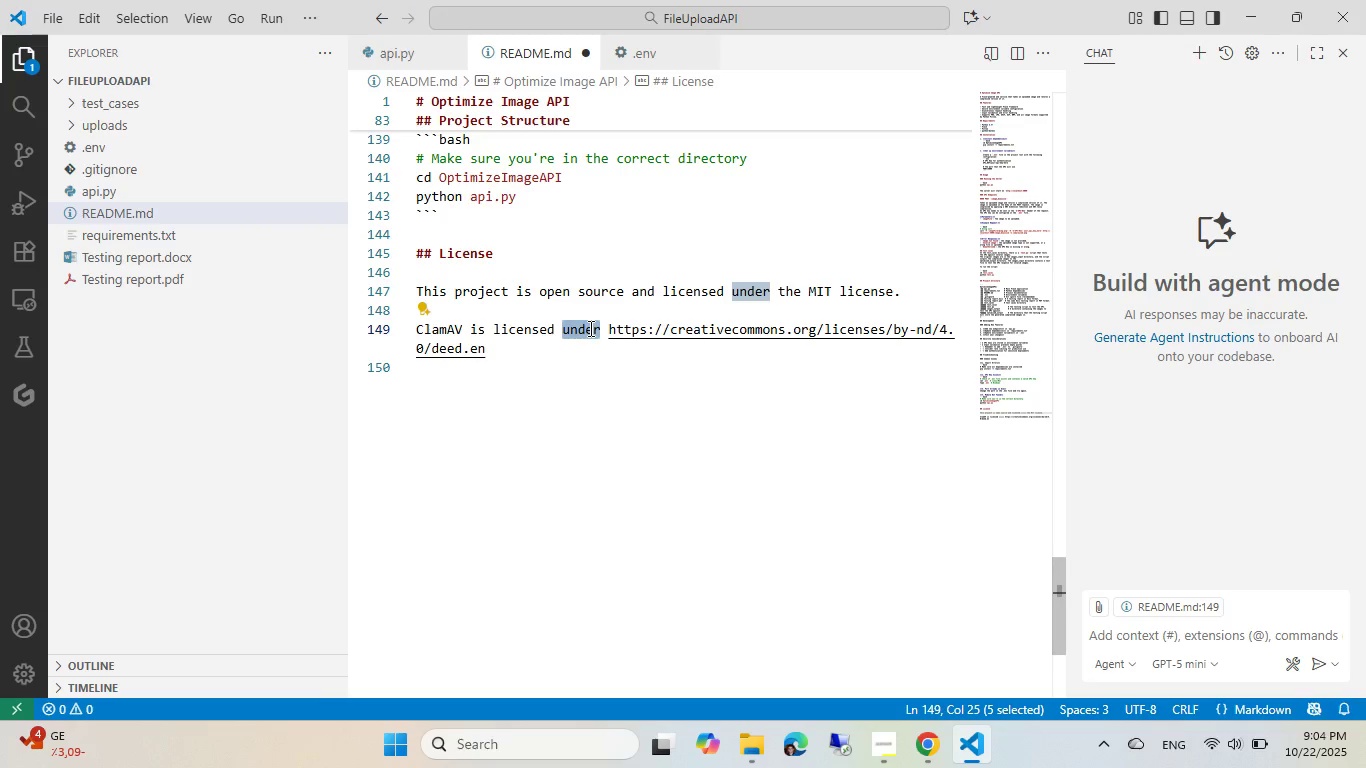 
type(using )
 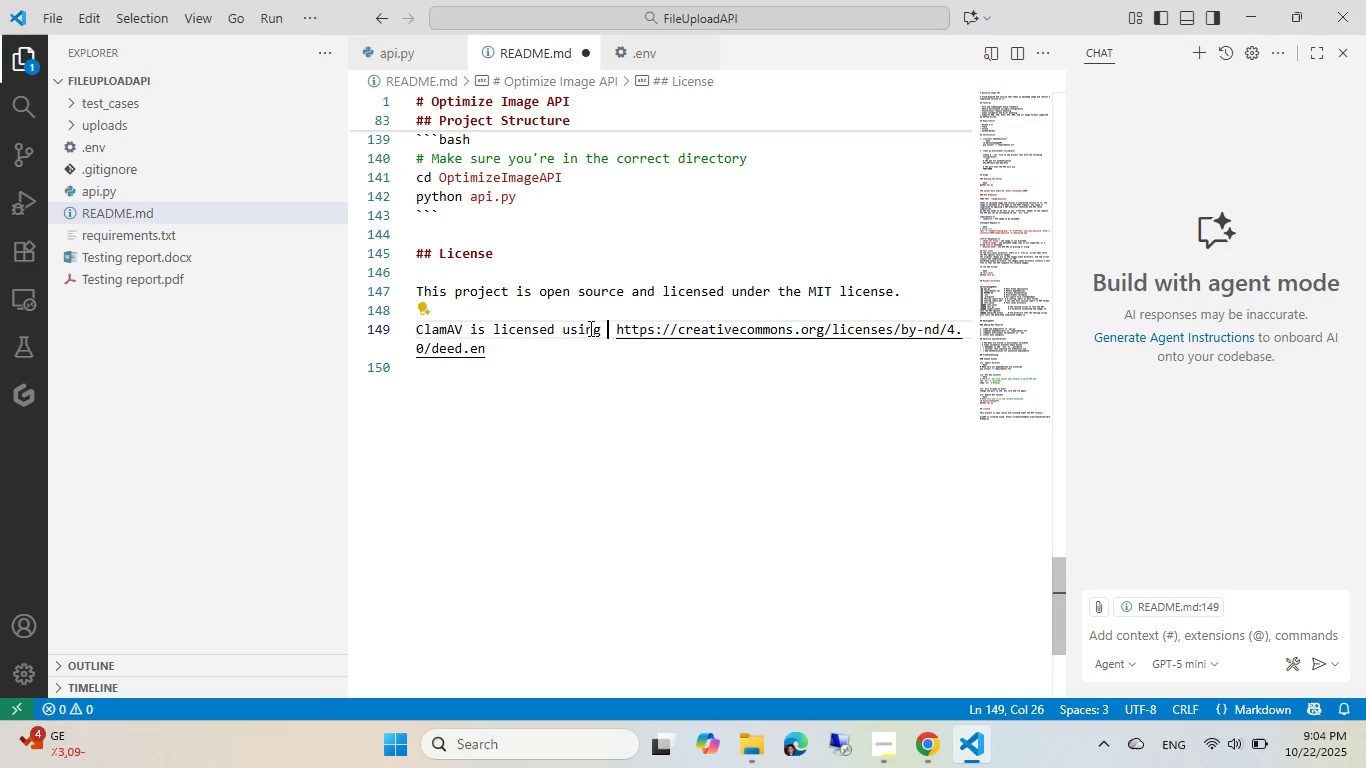 
key(Control+ControlLeft)
 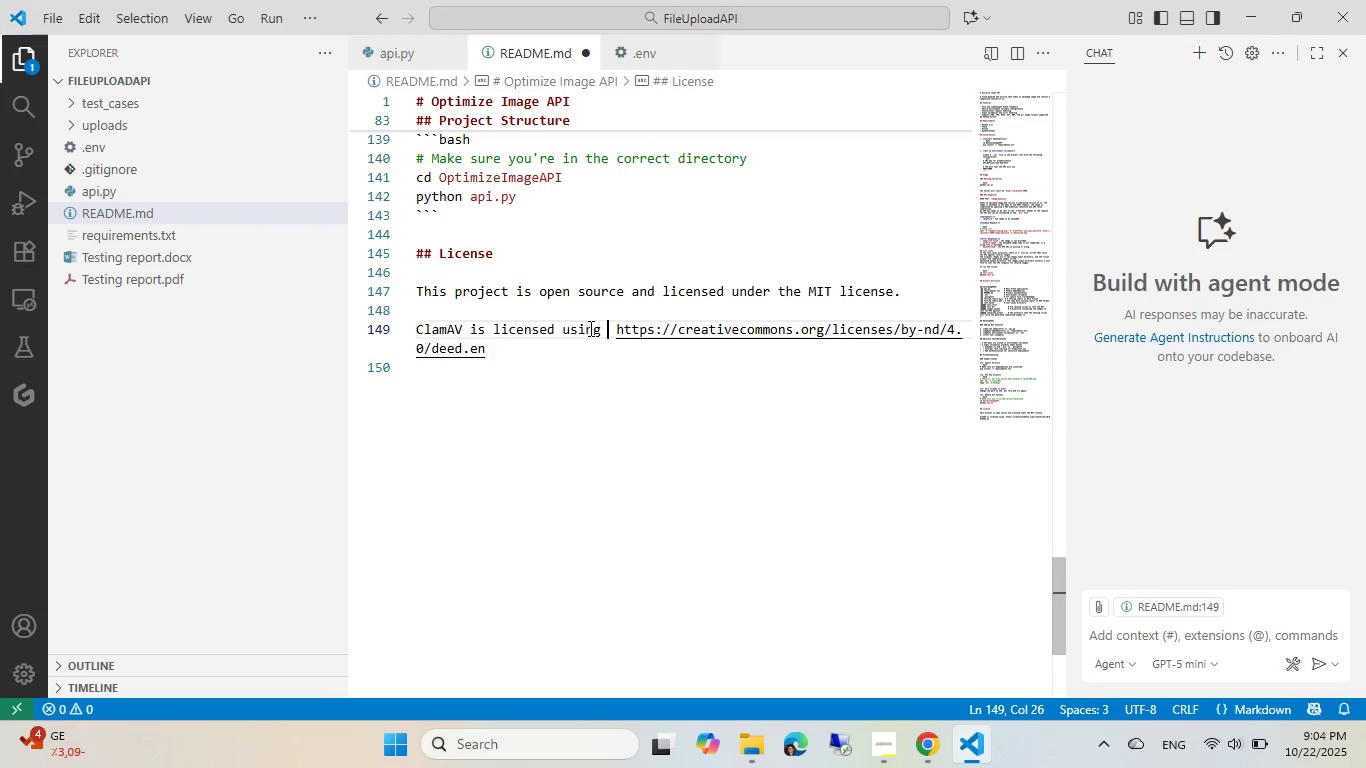 
key(Control+V)
 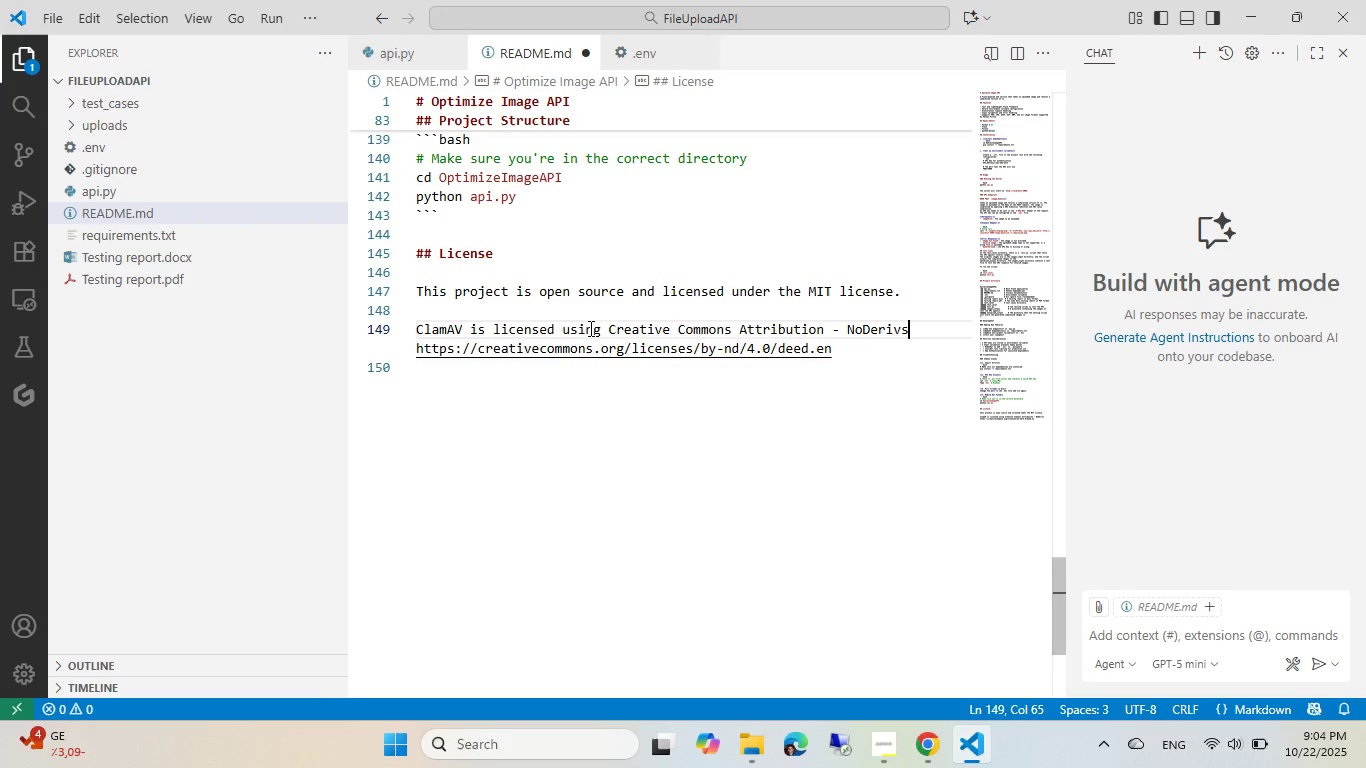 
key(Control+Space)
 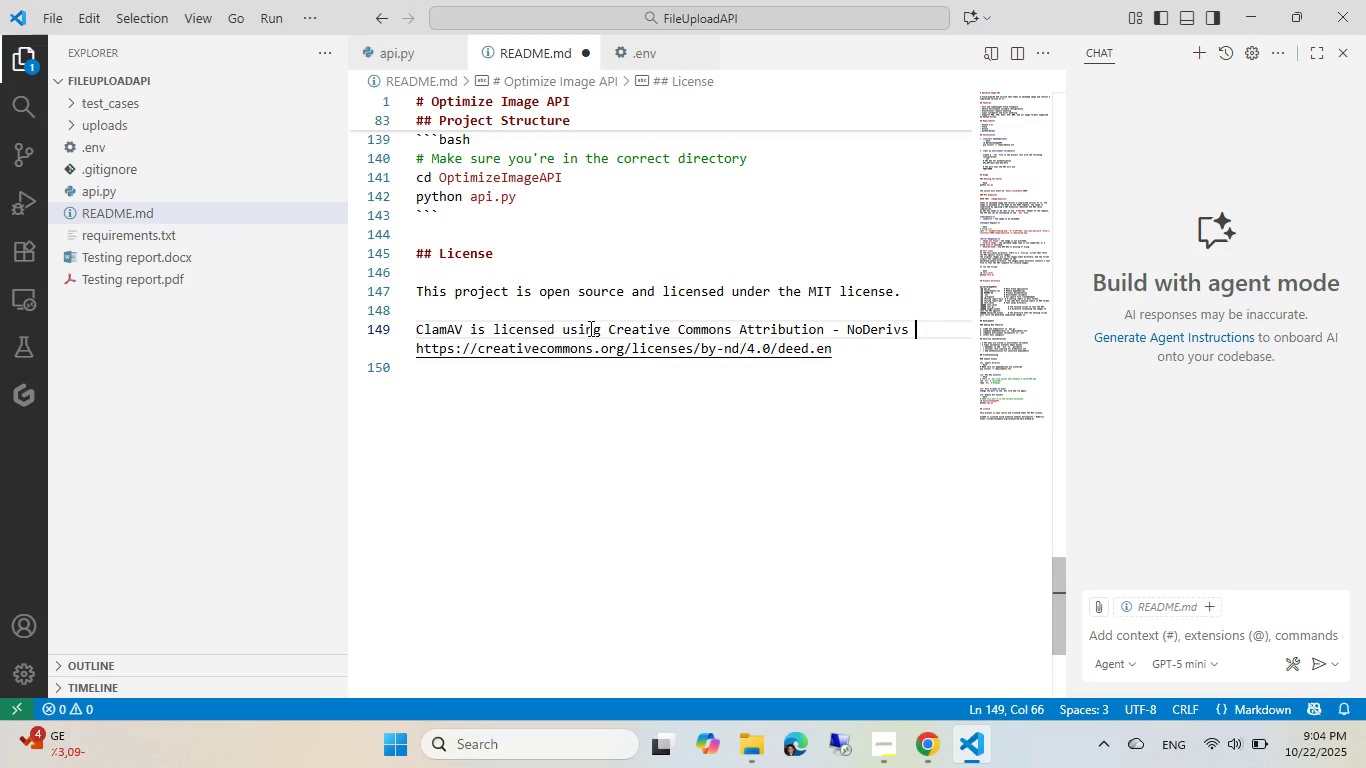 
key(Shift+ShiftRight)
 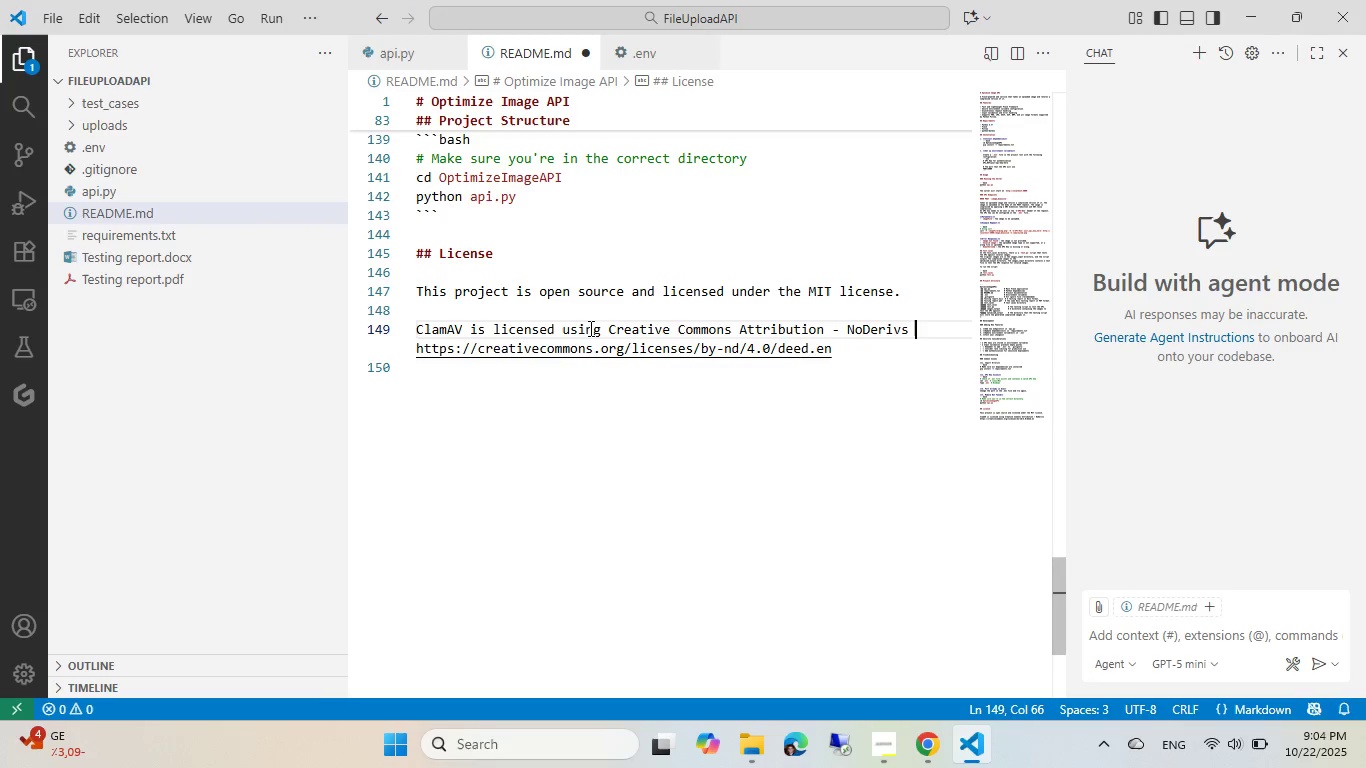 
key(Shift+9)
 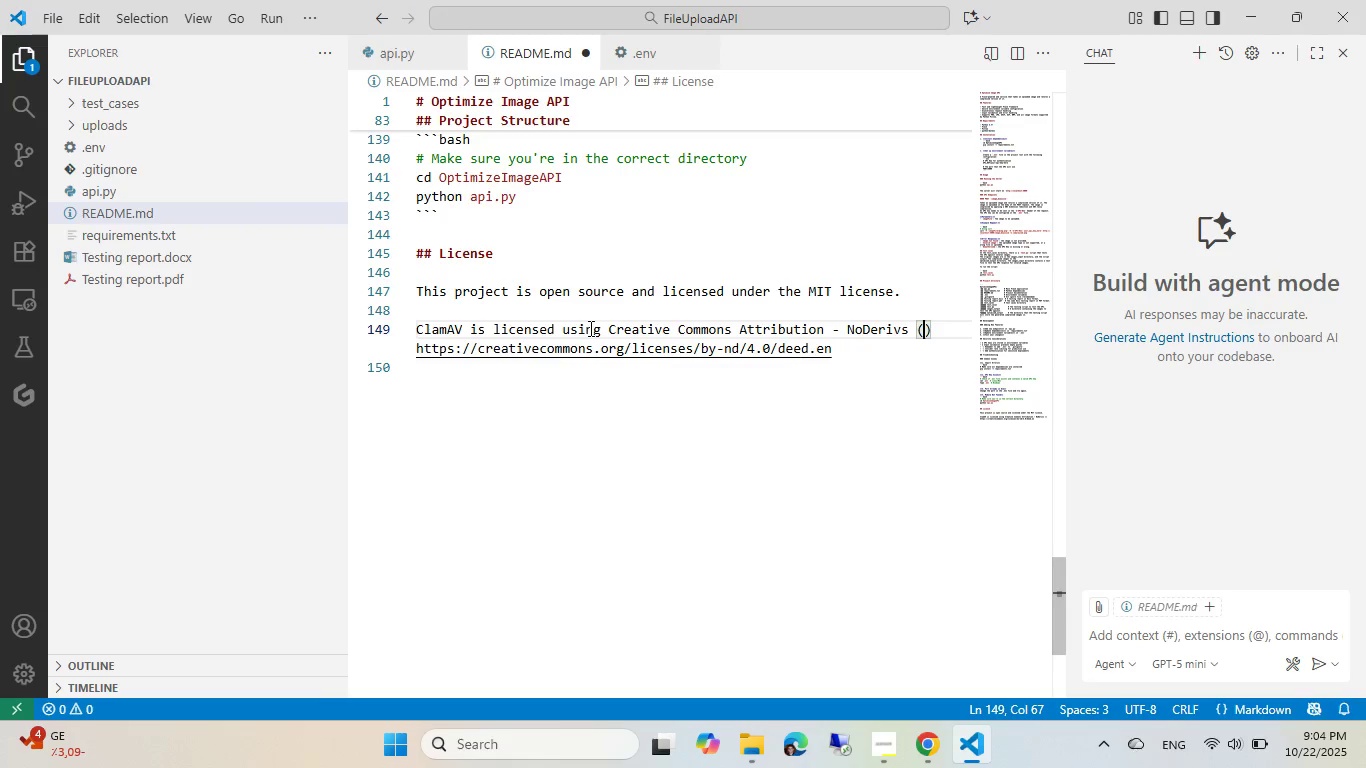 
key(Shift+ArrowRight)
 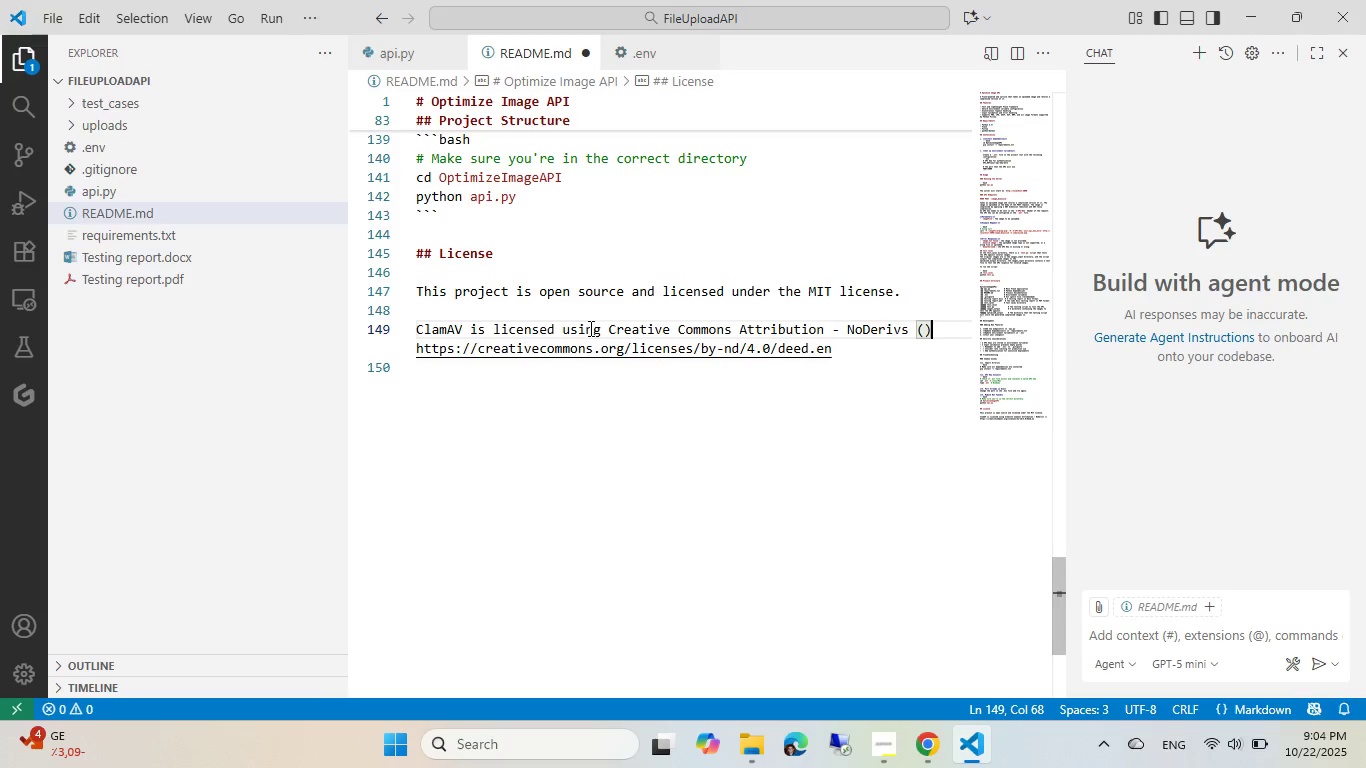 
key(Backspace)
 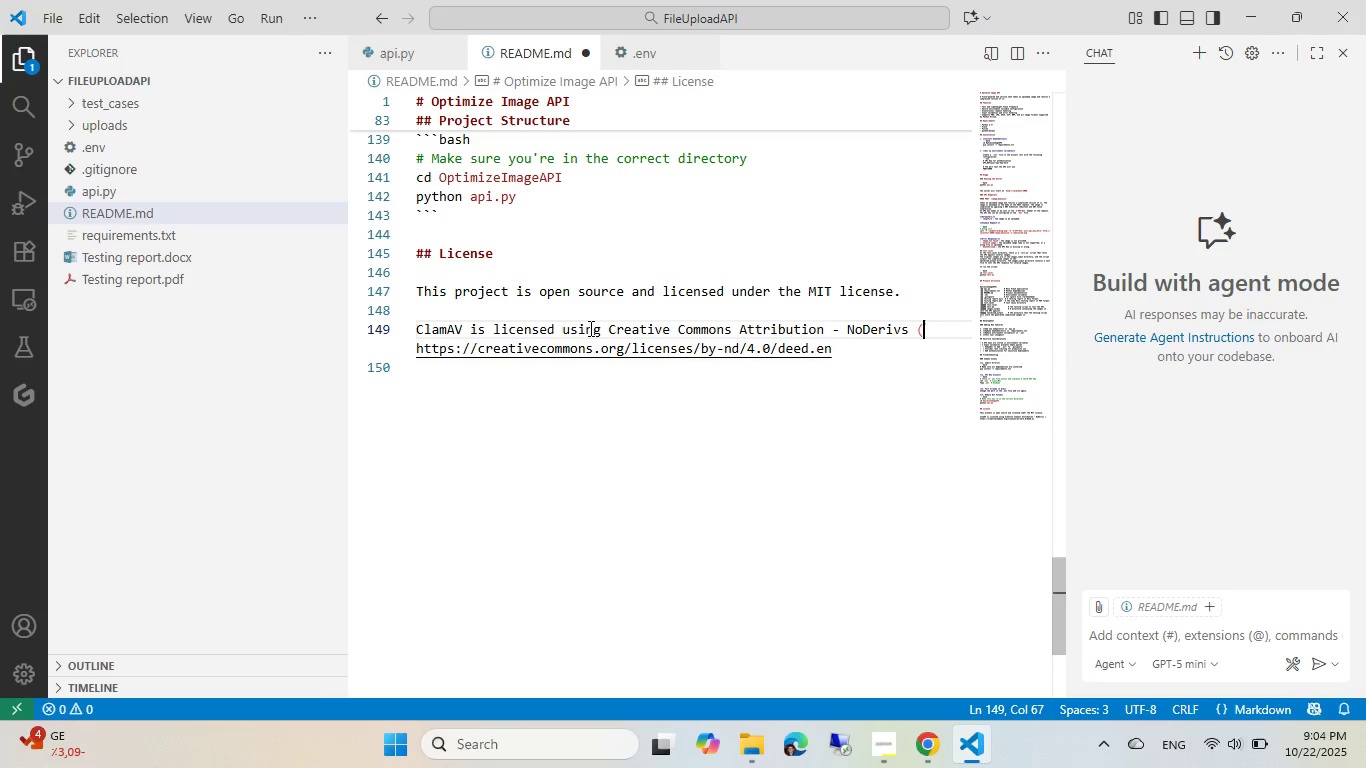 
key(ArrowDown)
 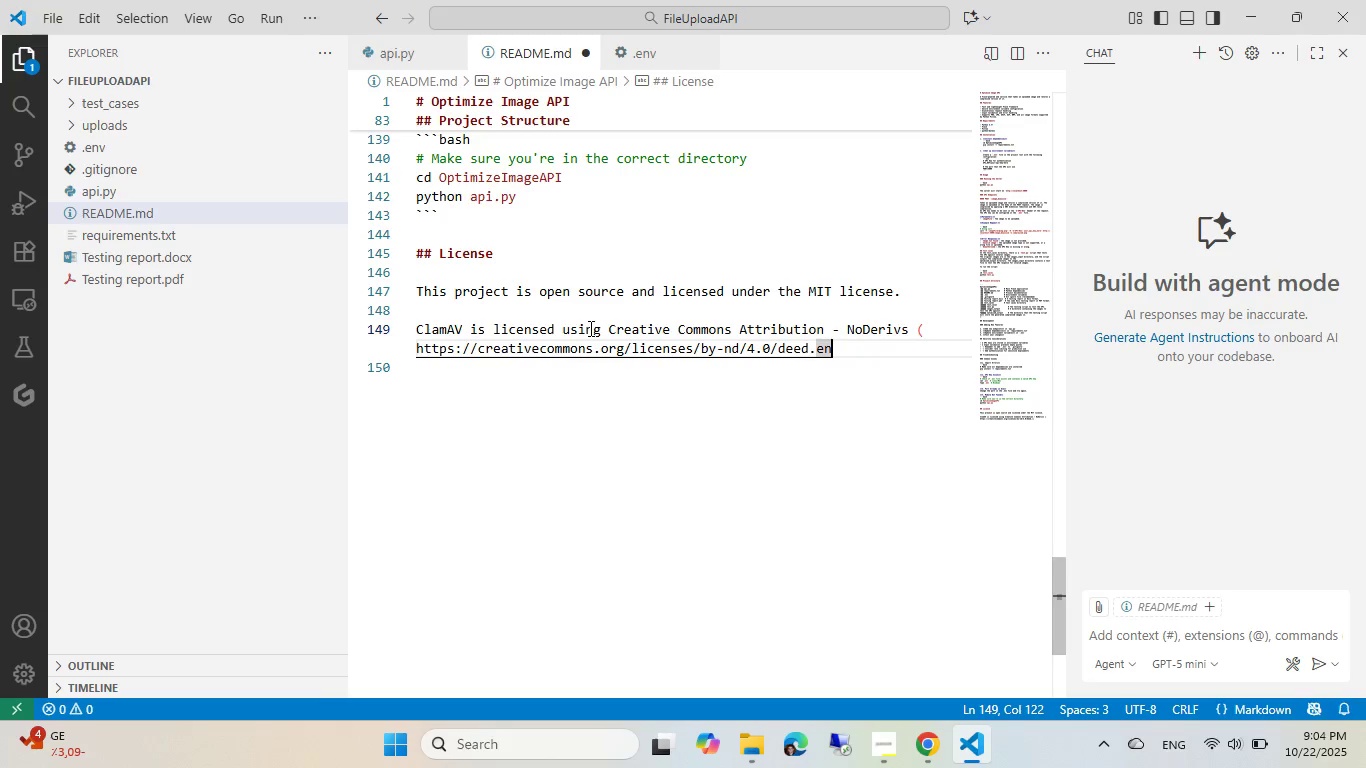 
key(Shift+ShiftRight)
 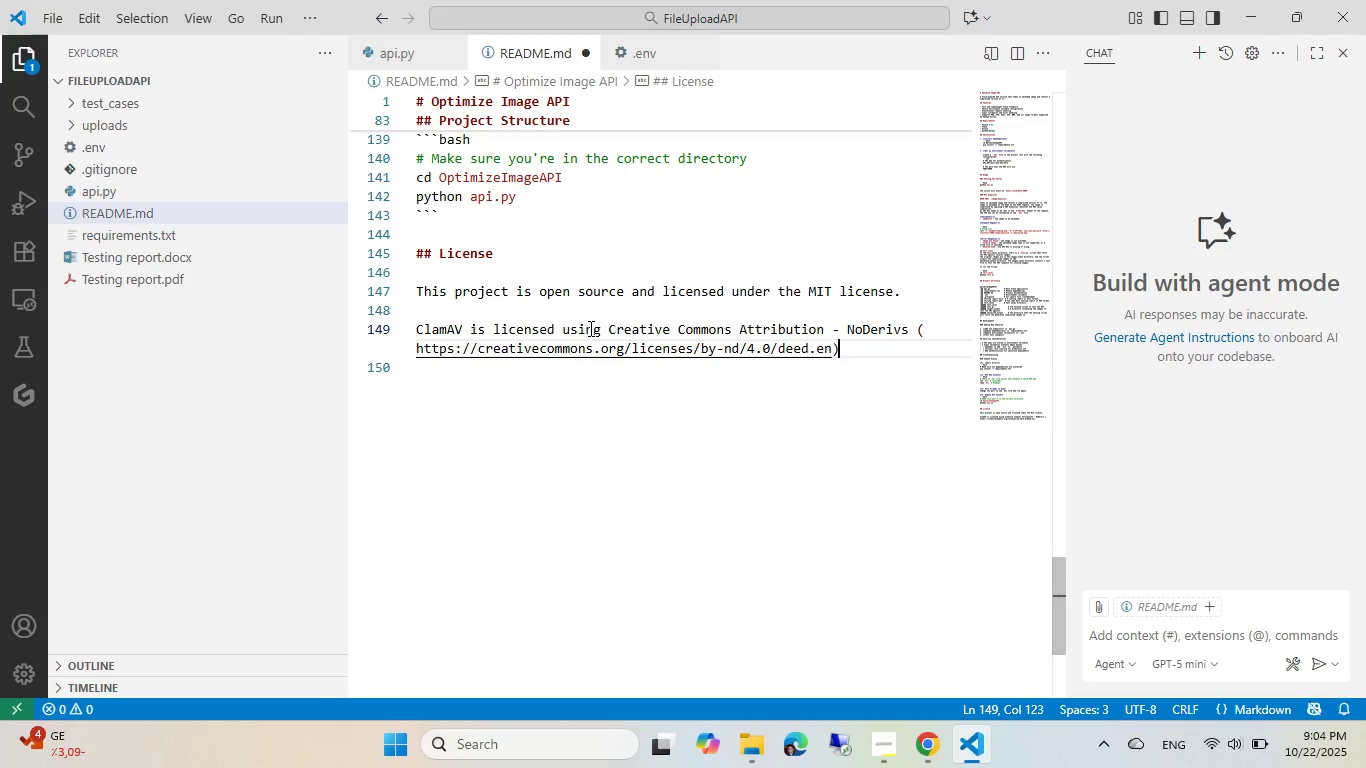 
key(Shift+0)
 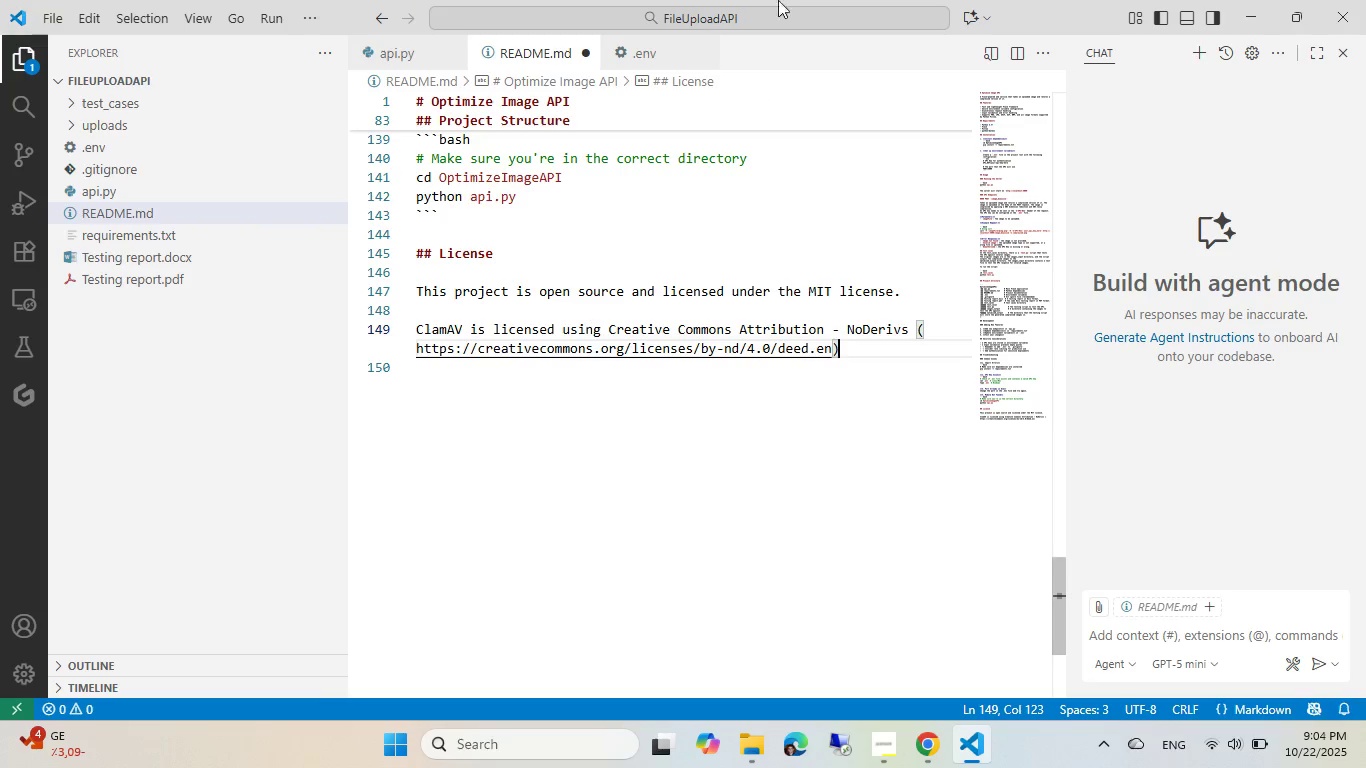 
wait(6.75)
 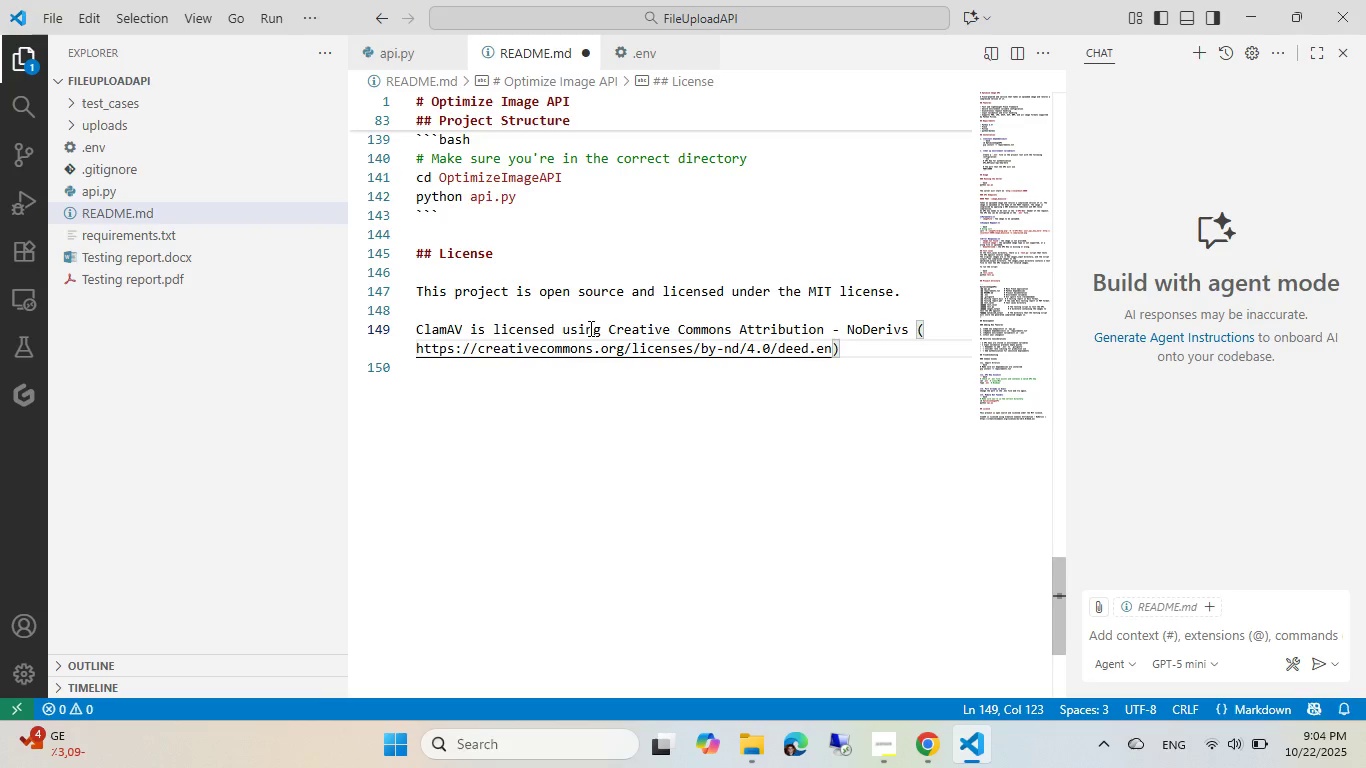 
left_click([923, 755])
 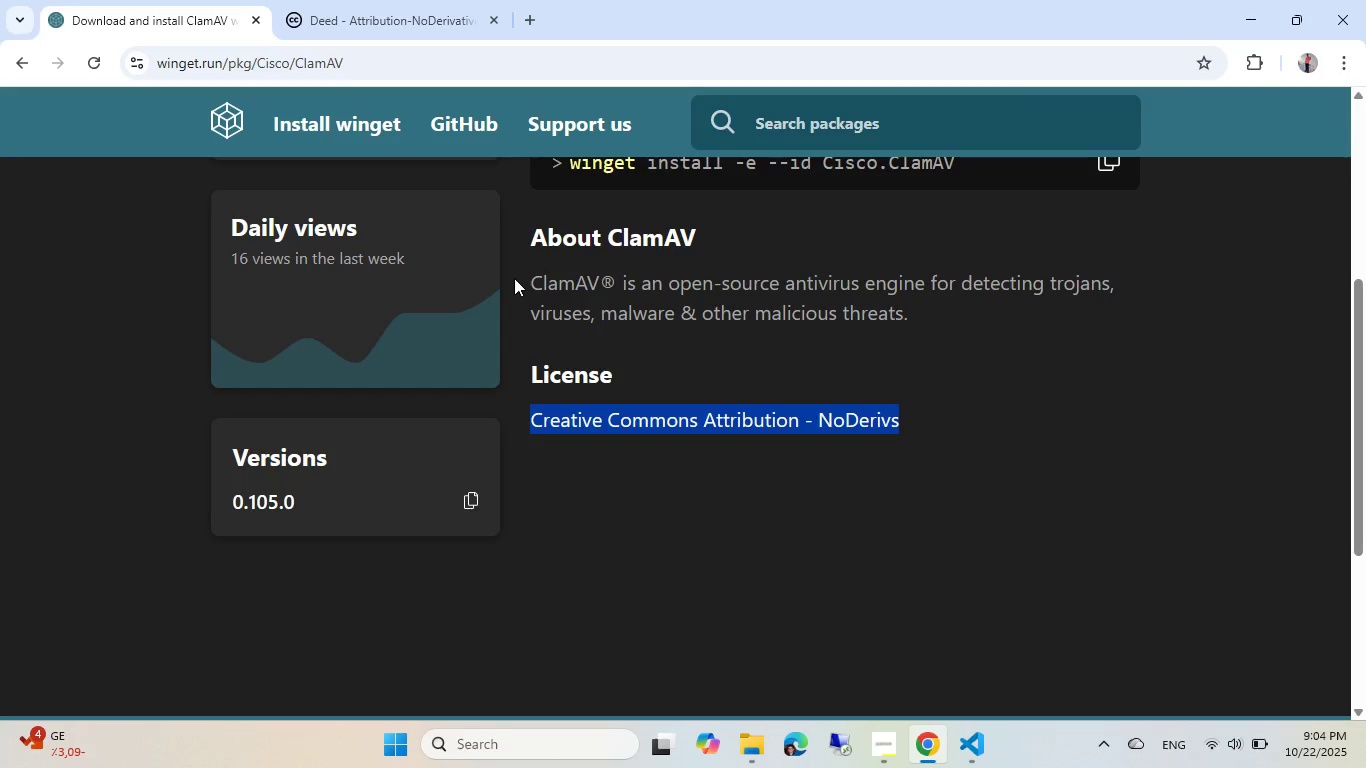 
scroll: coordinate [87, 228], scroll_direction: up, amount: 2.0
 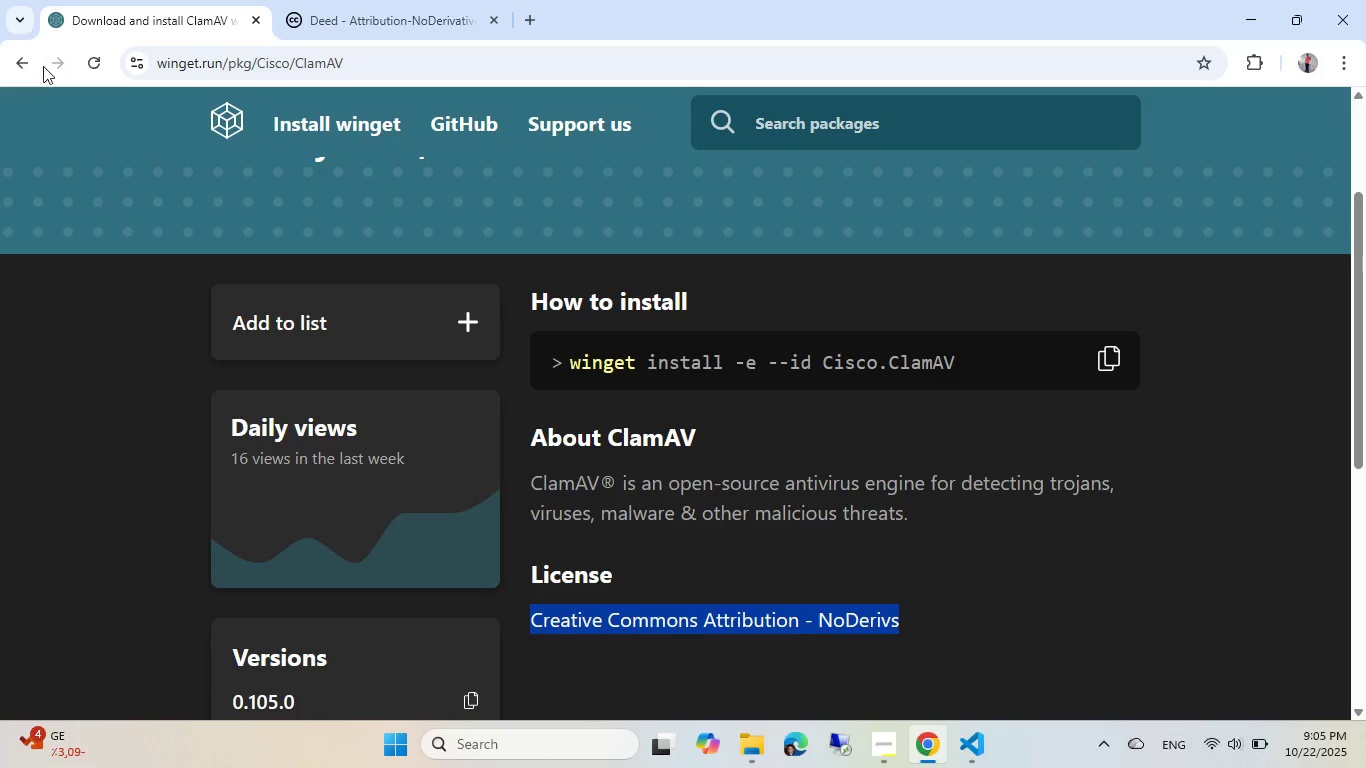 
left_click([11, 58])
 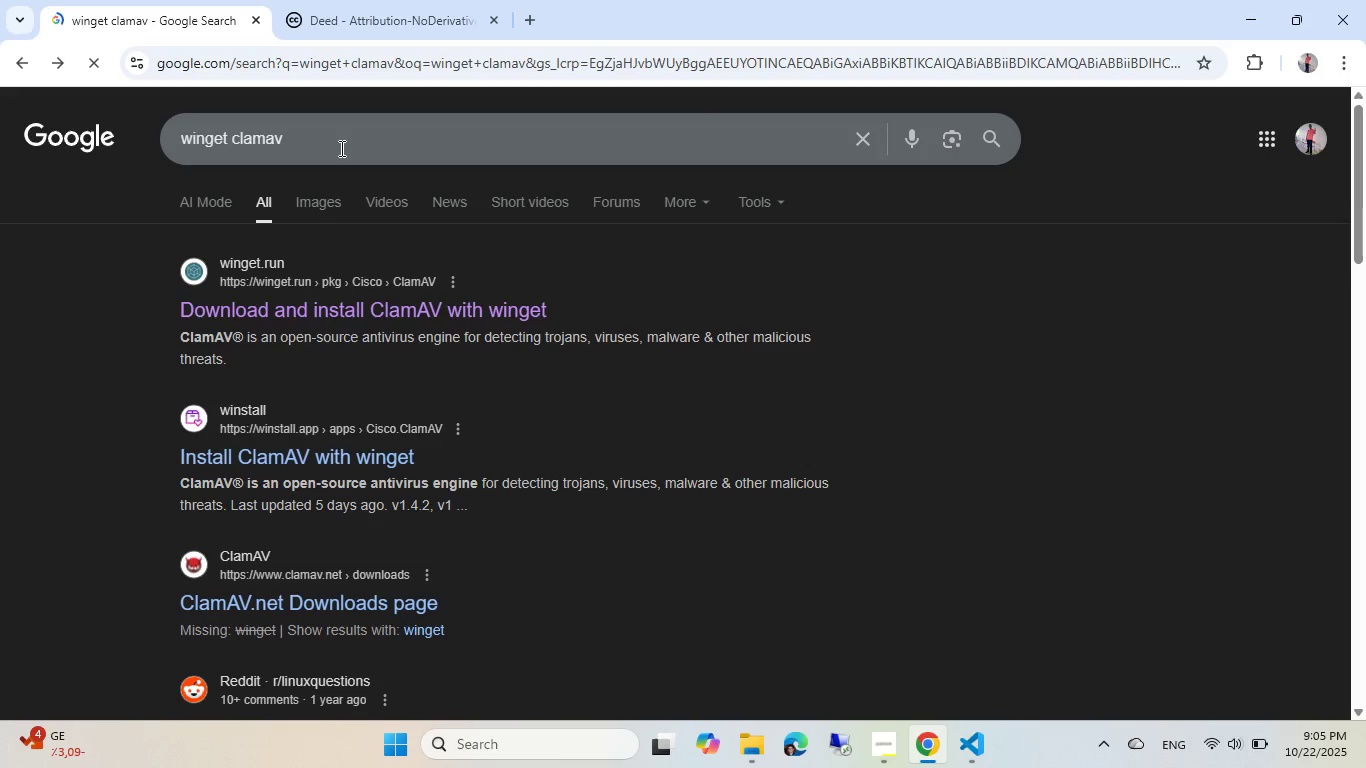 
scroll: coordinate [340, 148], scroll_direction: down, amount: 1.0
 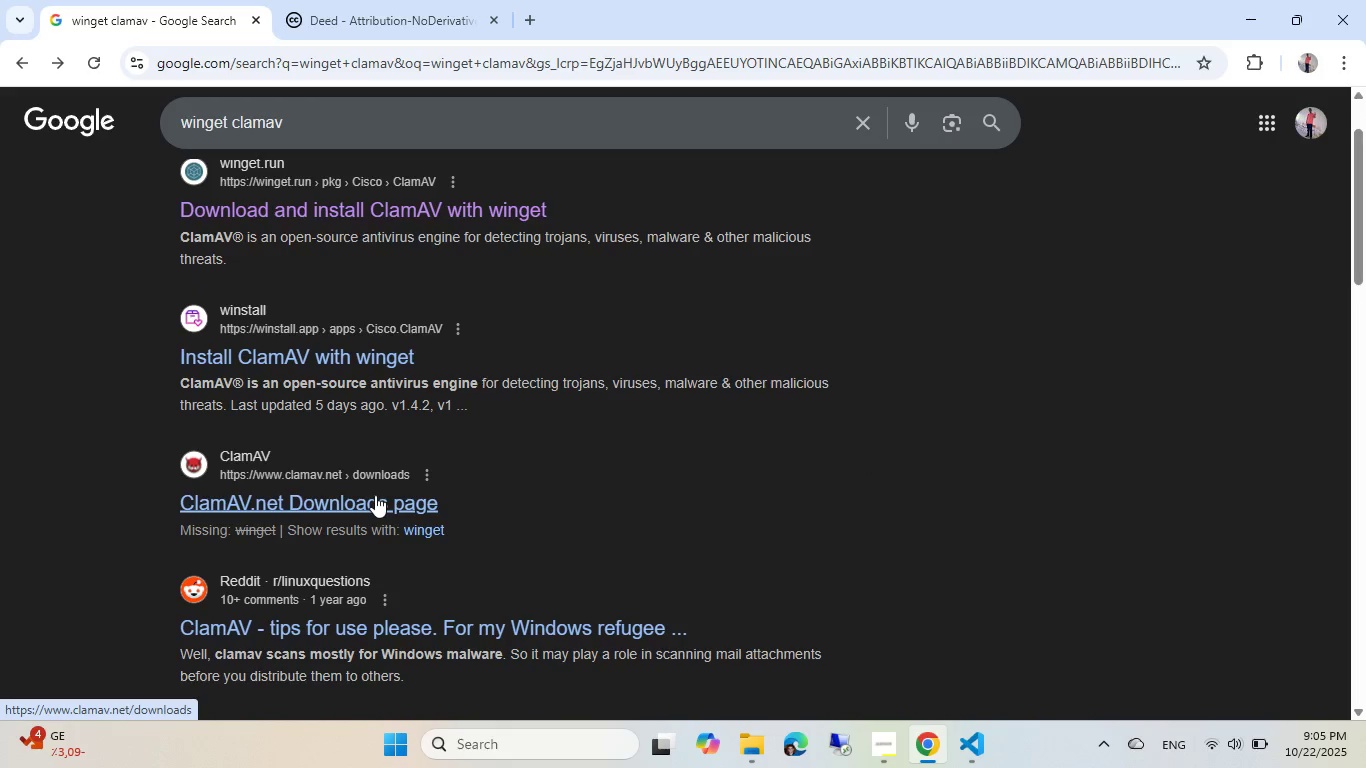 
middle_click([375, 494])
 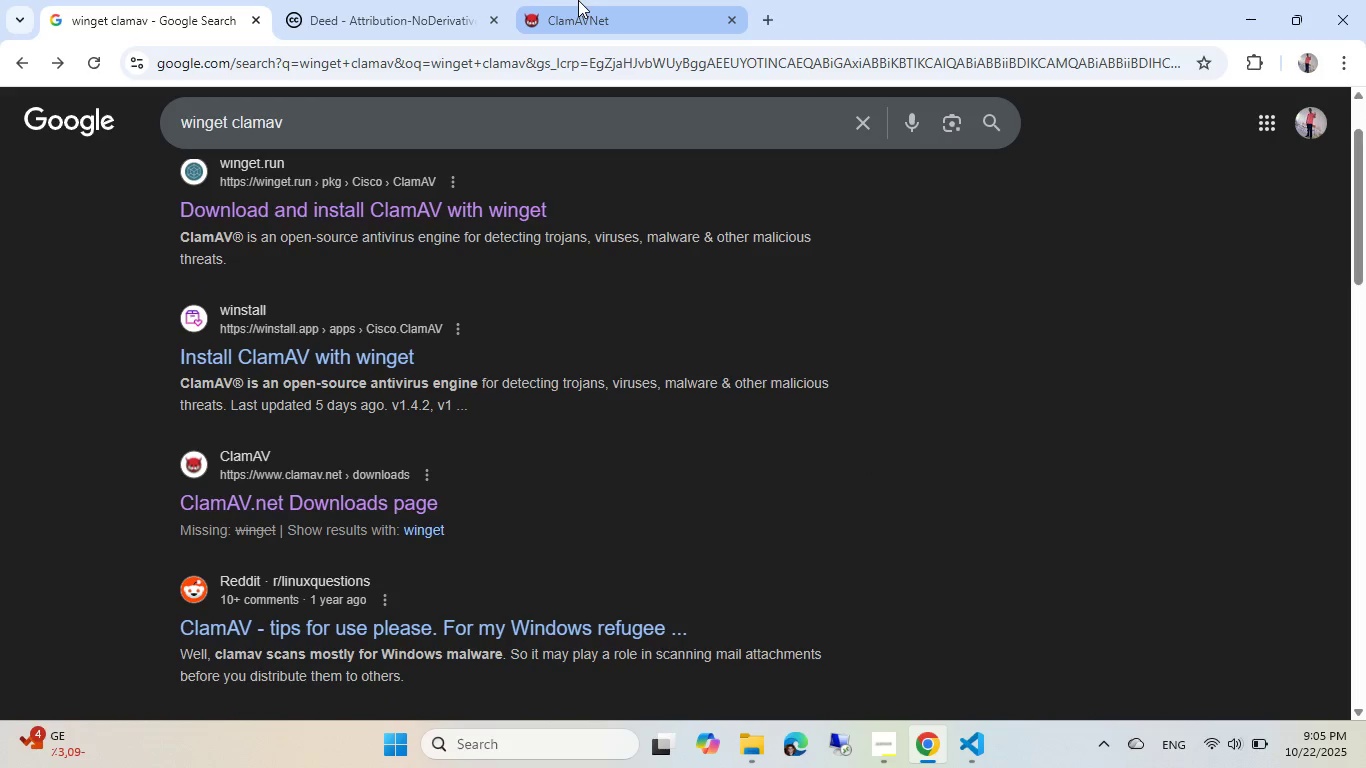 
left_click([578, 0])
 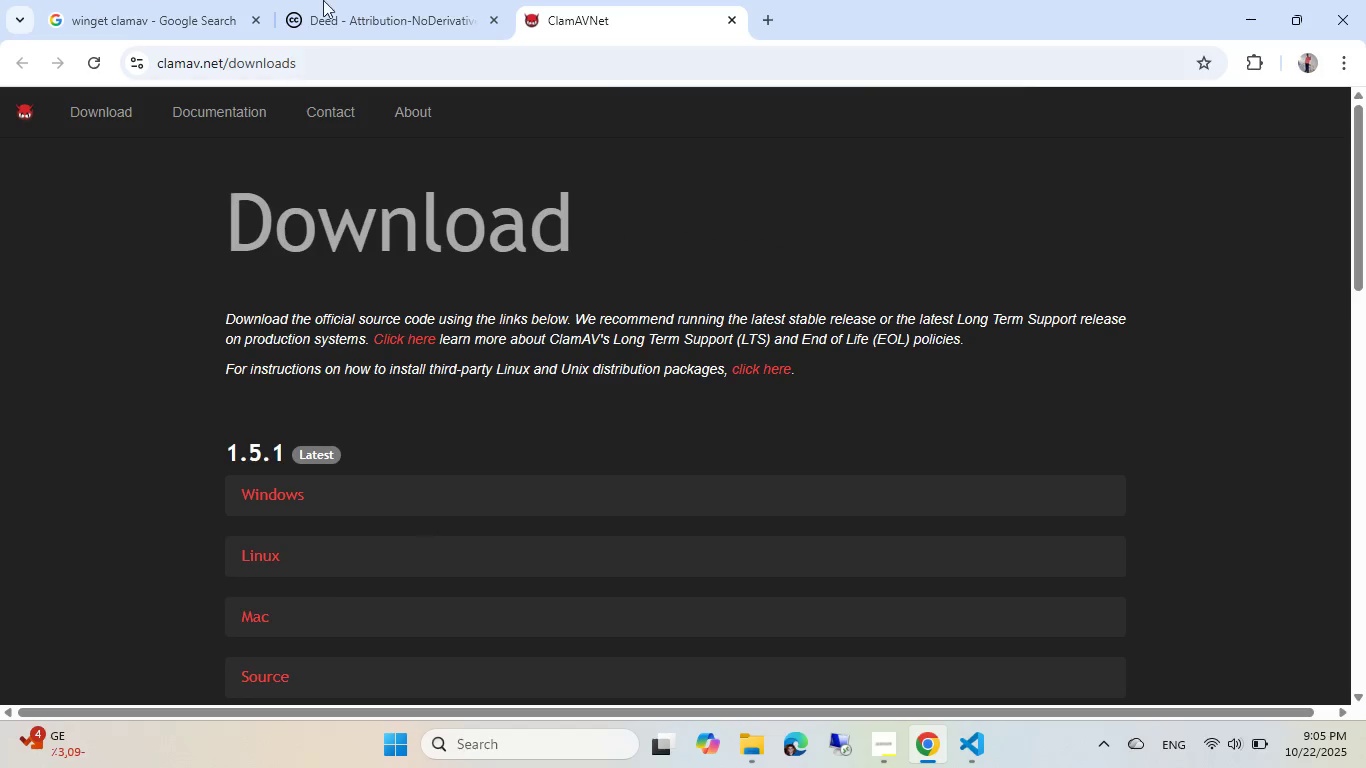 
left_click([351, 0])
 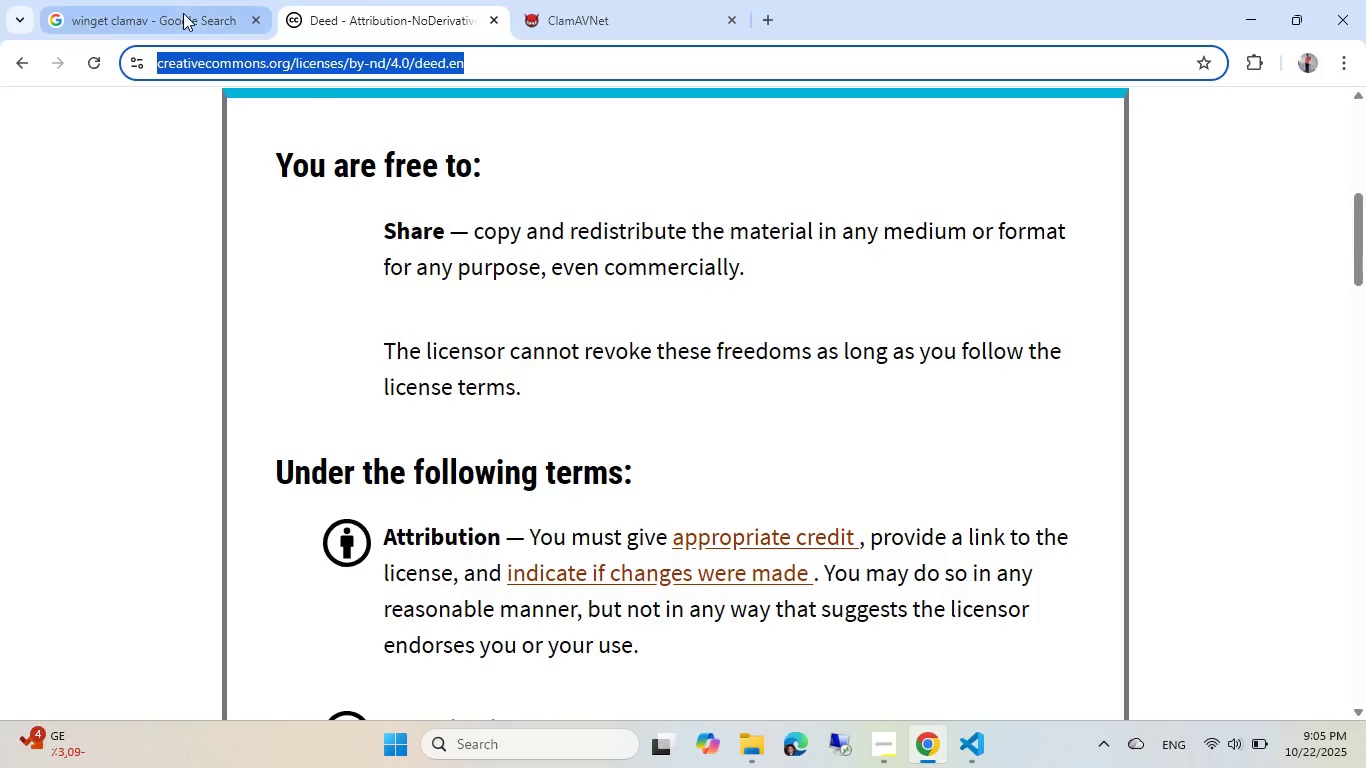 
left_click([183, 13])
 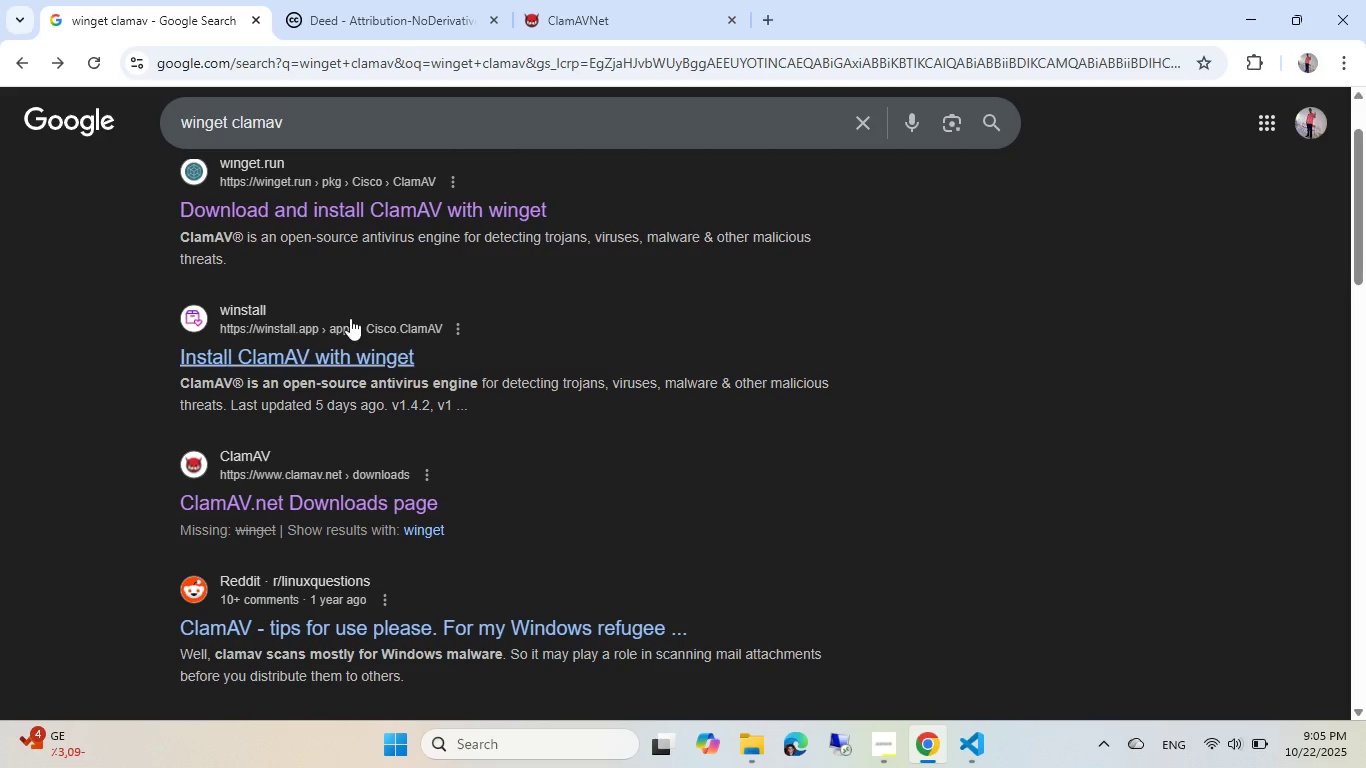 
scroll: coordinate [350, 316], scroll_direction: up, amount: 3.0
 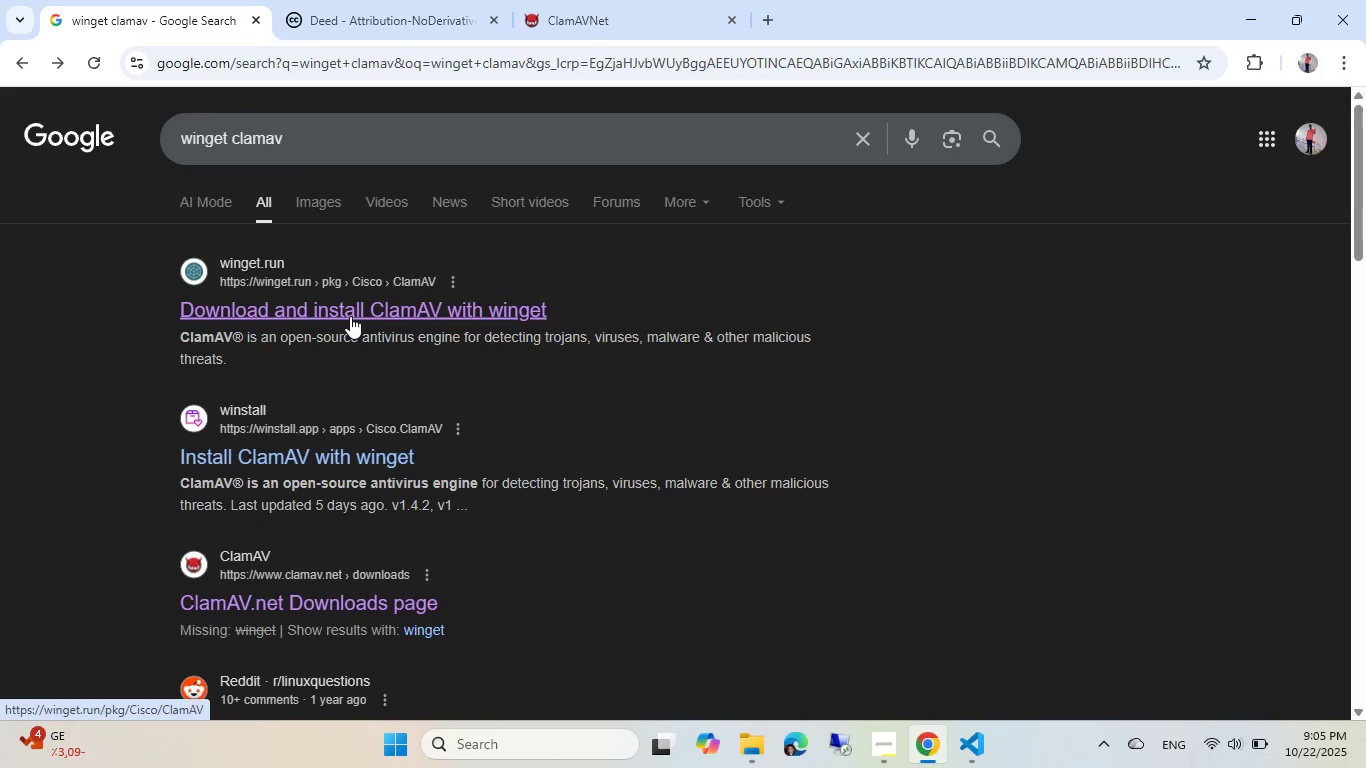 
left_click([350, 315])
 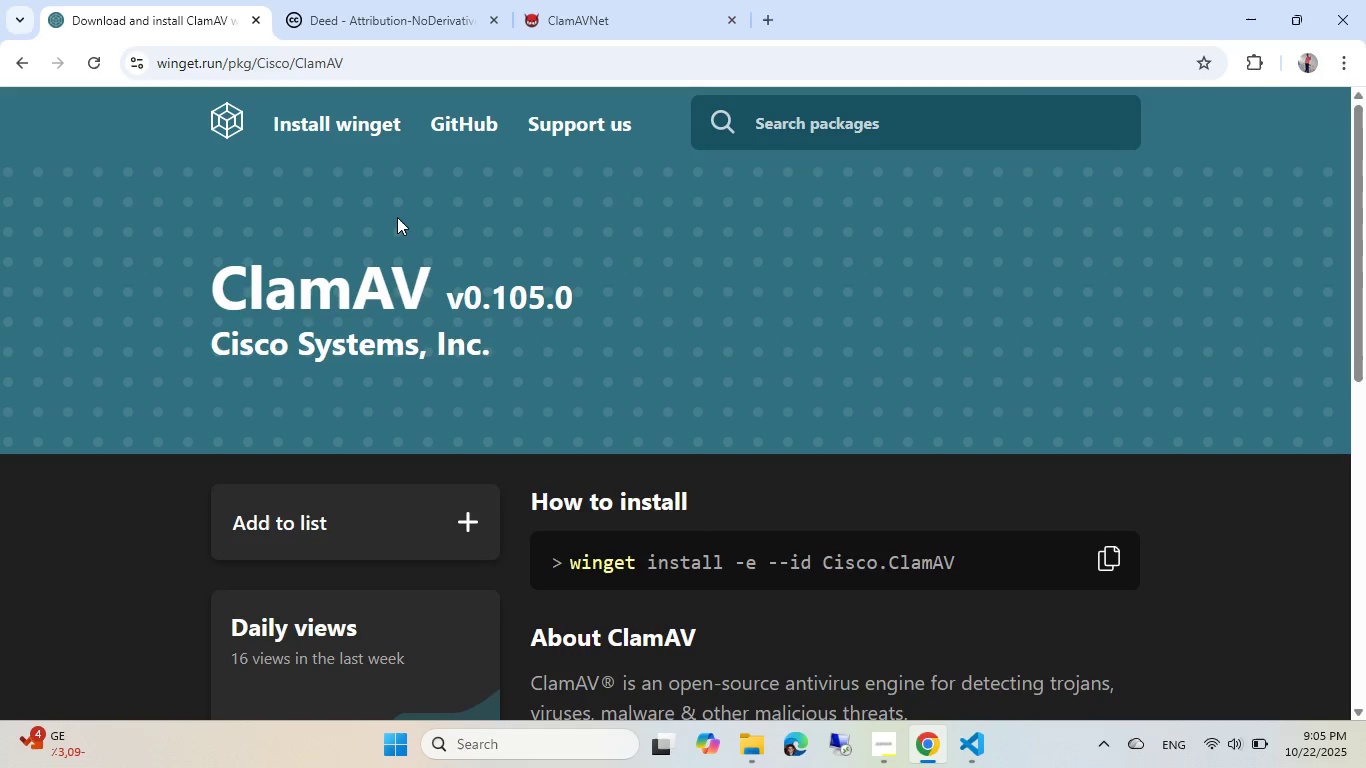 
scroll: coordinate [397, 217], scroll_direction: down, amount: 3.0
 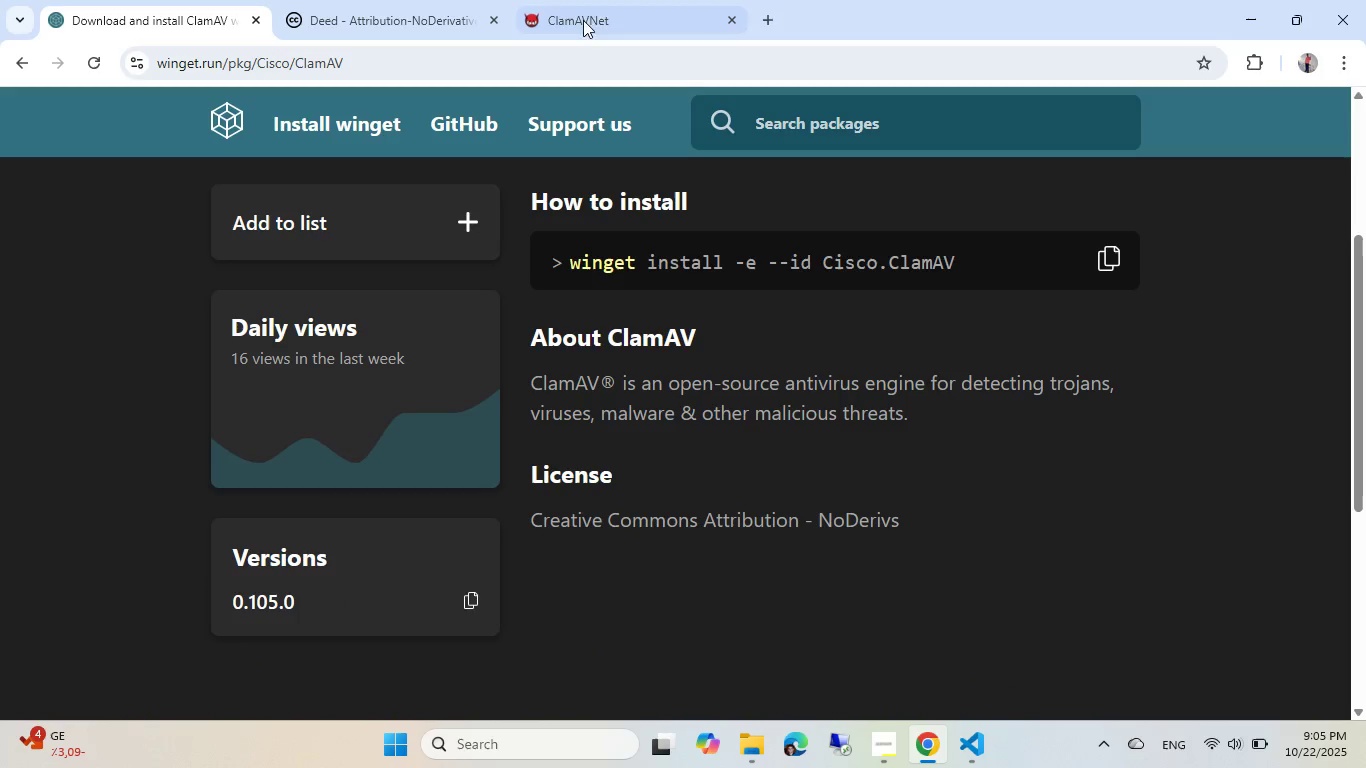 
left_click([589, 10])
 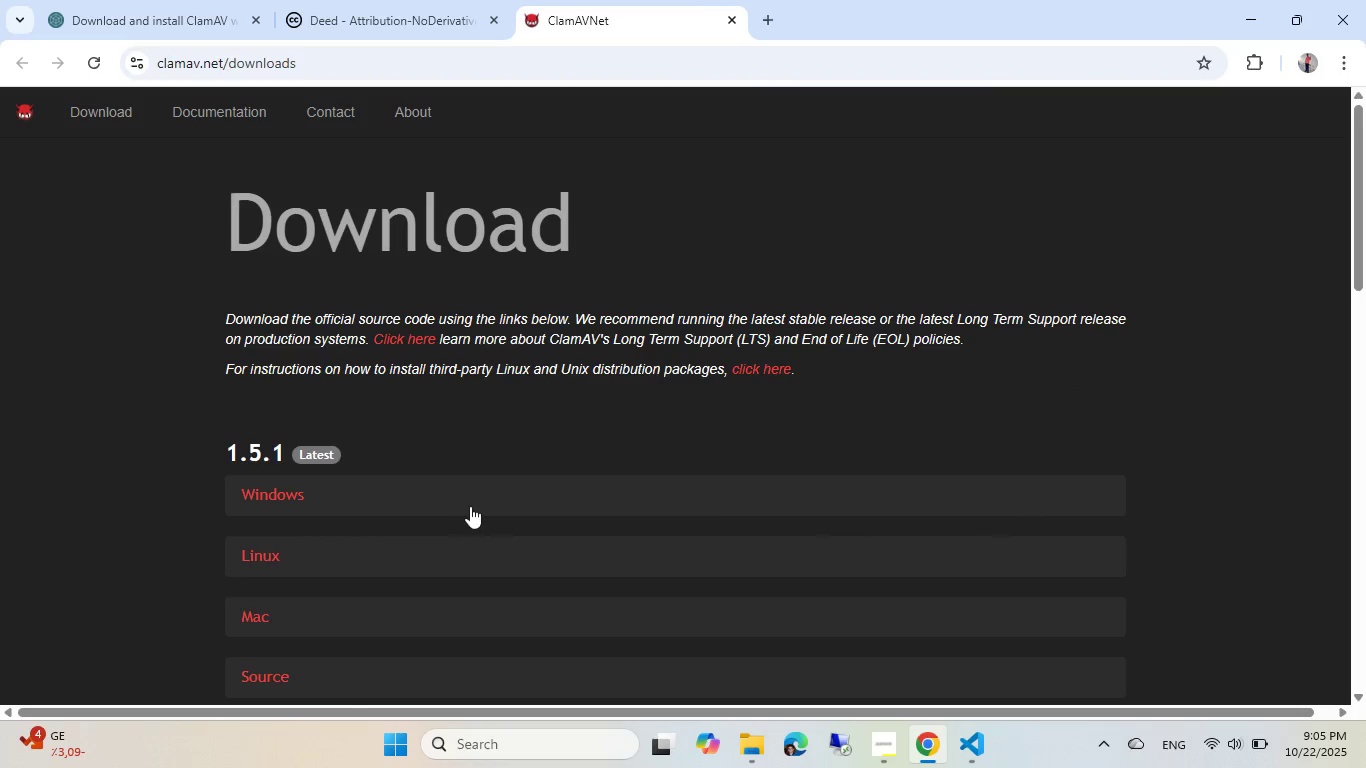 
scroll: coordinate [469, 379], scroll_direction: down, amount: 2.0
 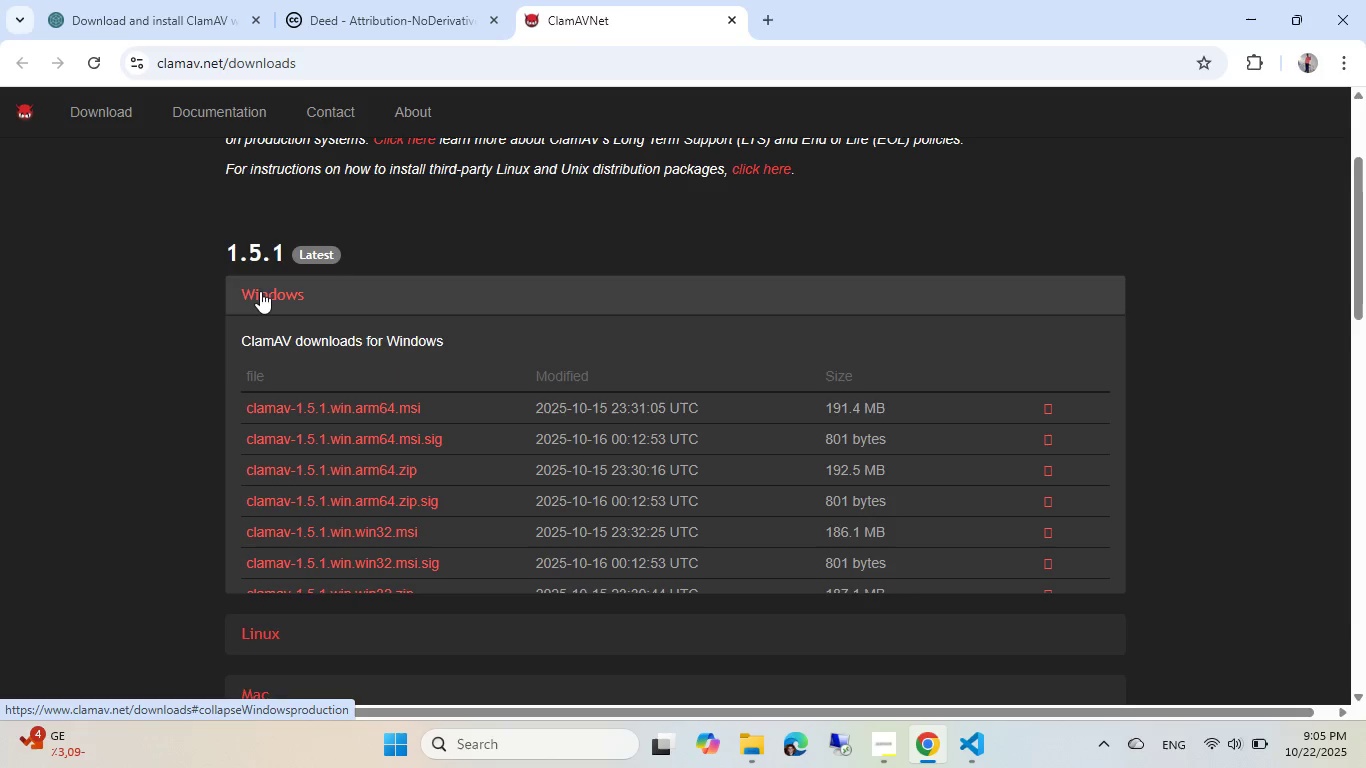 
wait(5.78)
 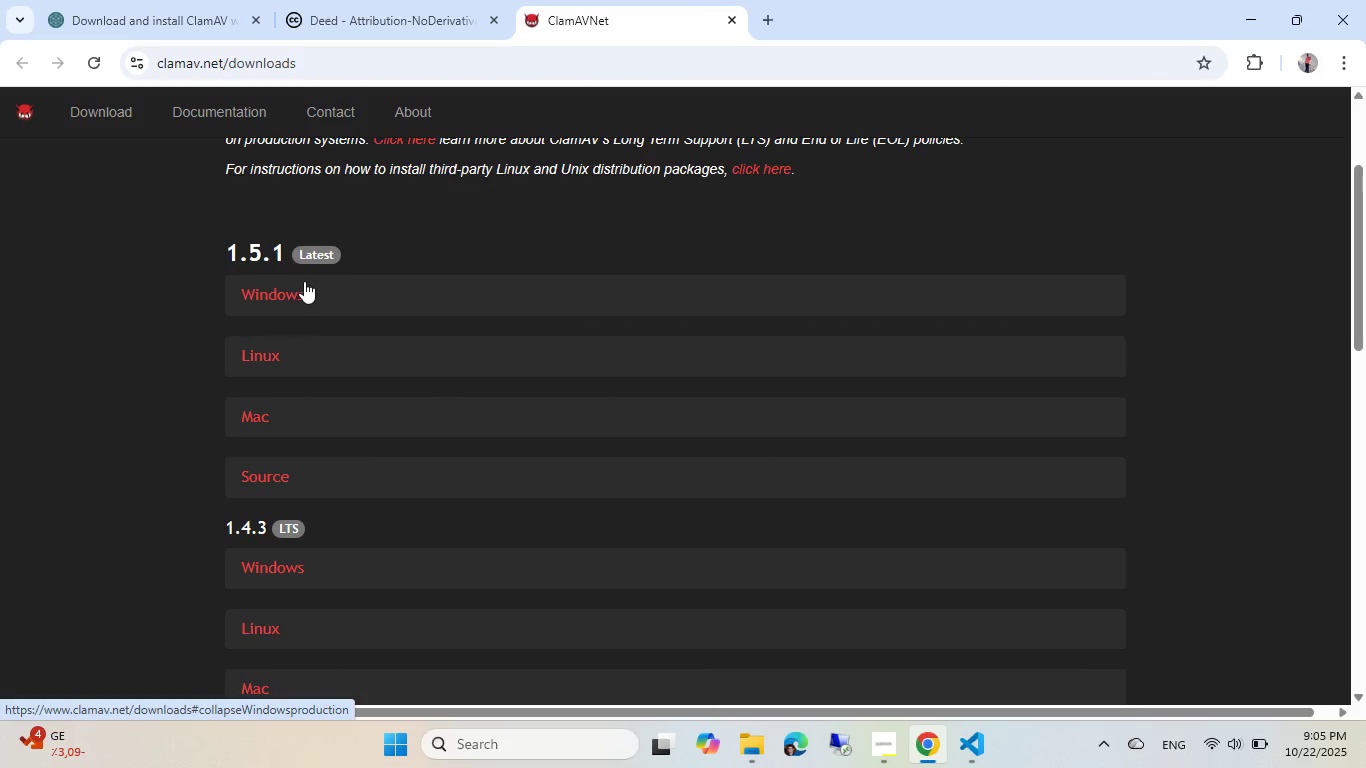 
scroll: coordinate [384, 323], scroll_direction: down, amount: 3.0
 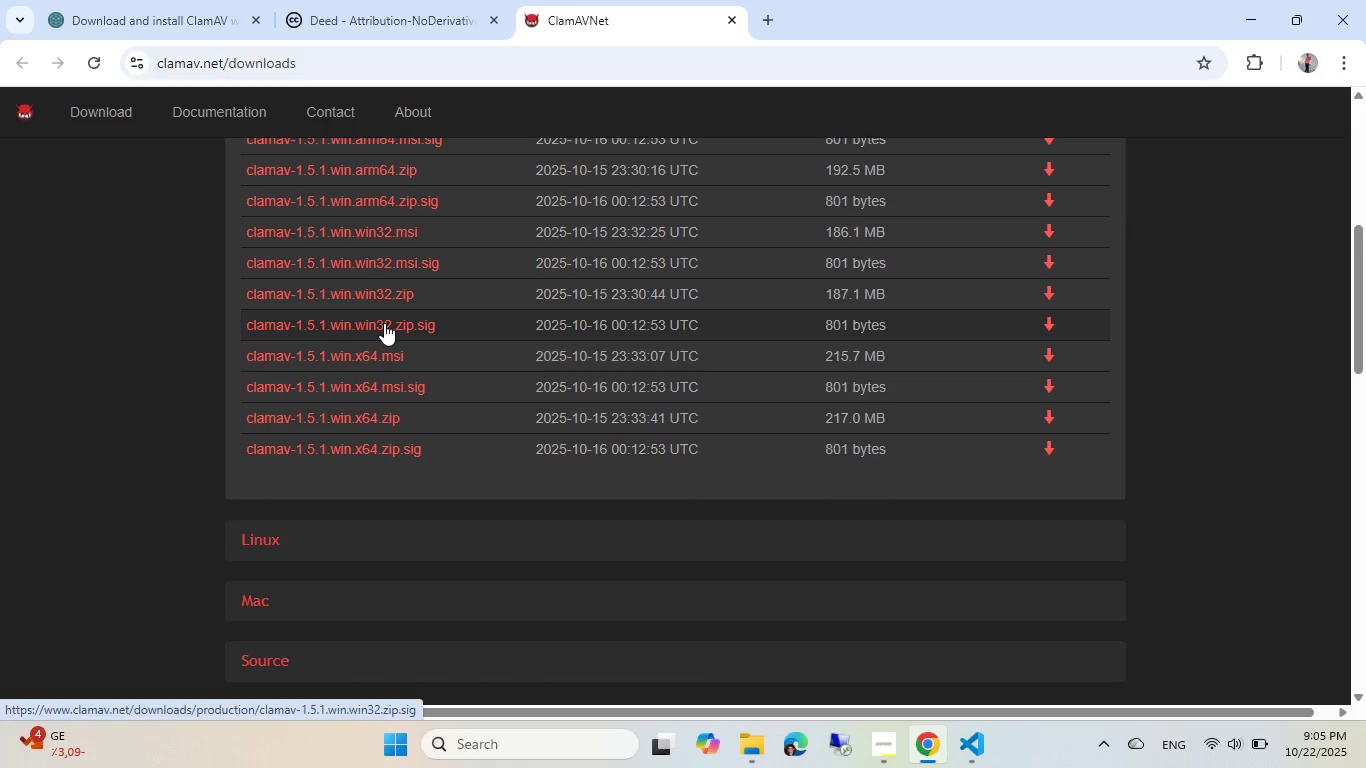 
scroll: coordinate [384, 323], scroll_direction: up, amount: 7.0
 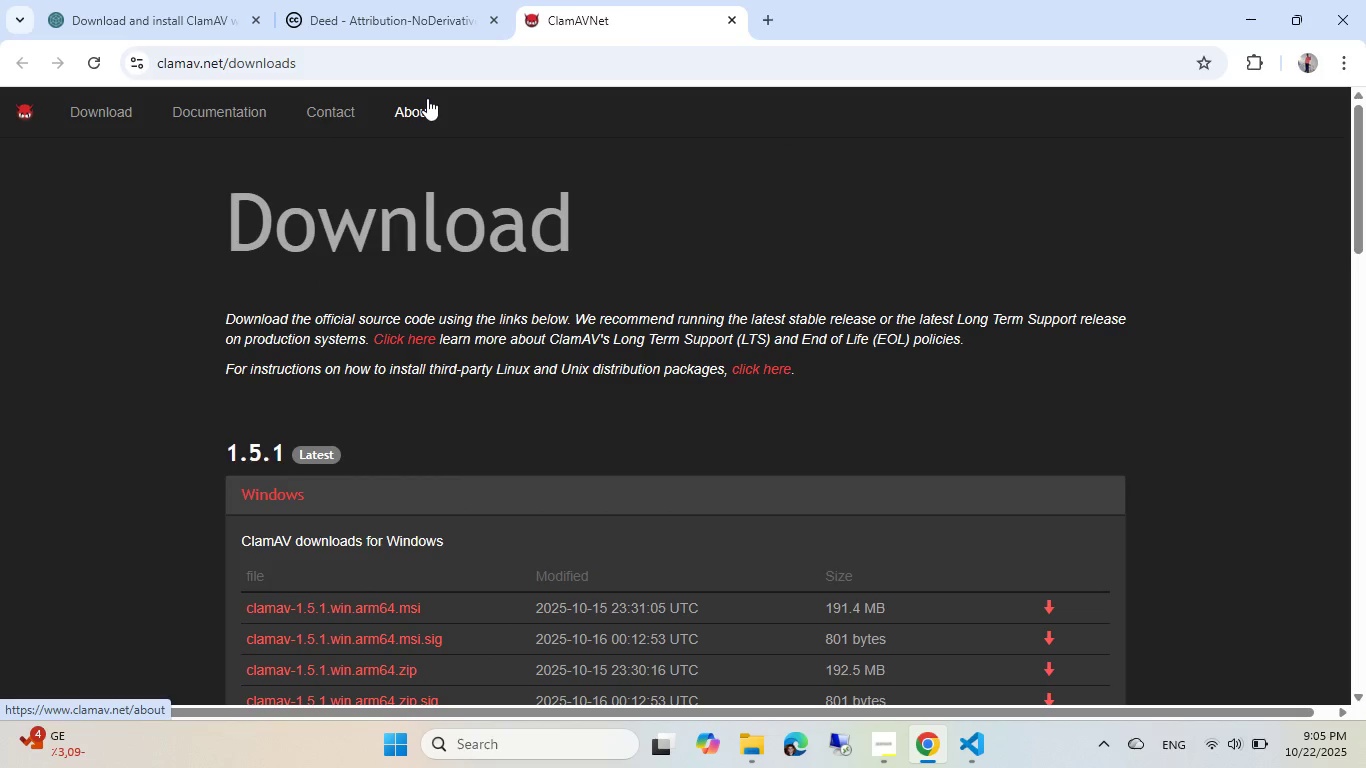 
left_click([426, 98])
 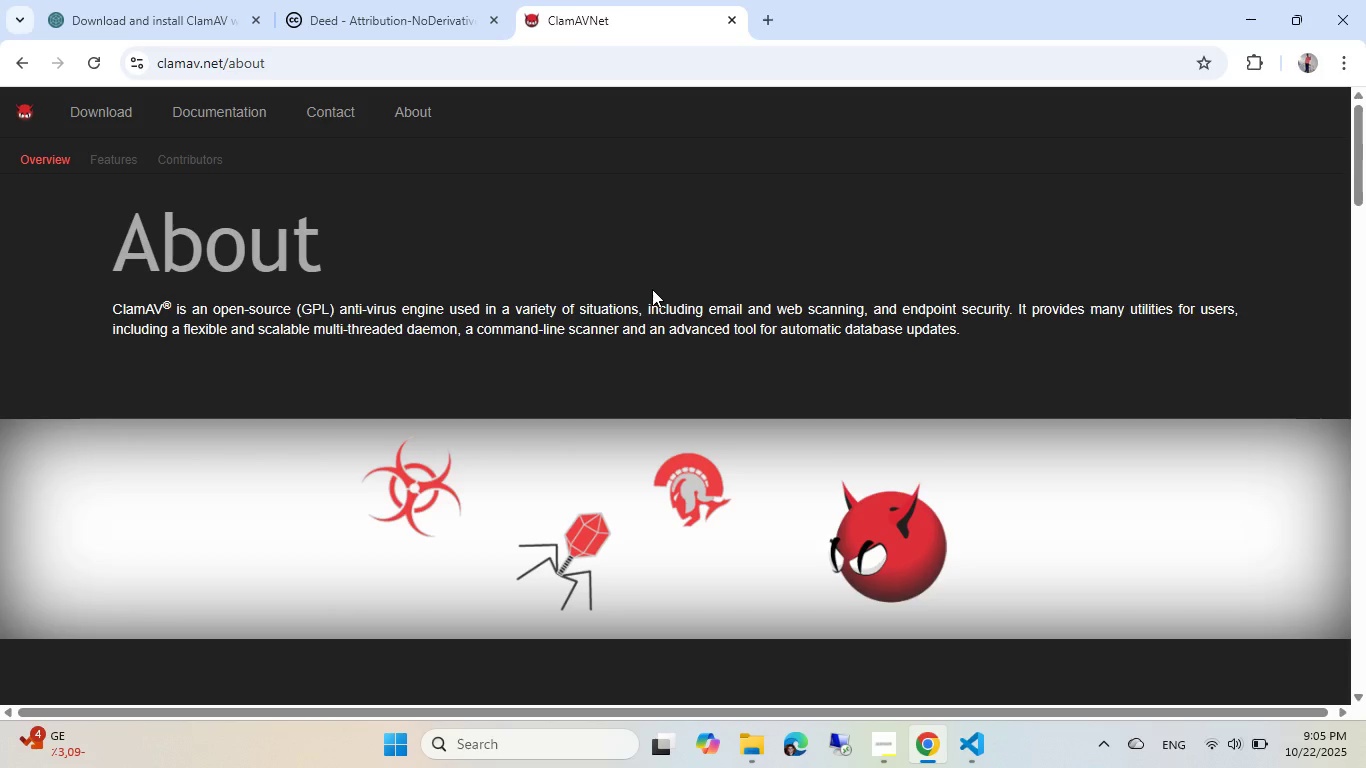 
wait(13.98)
 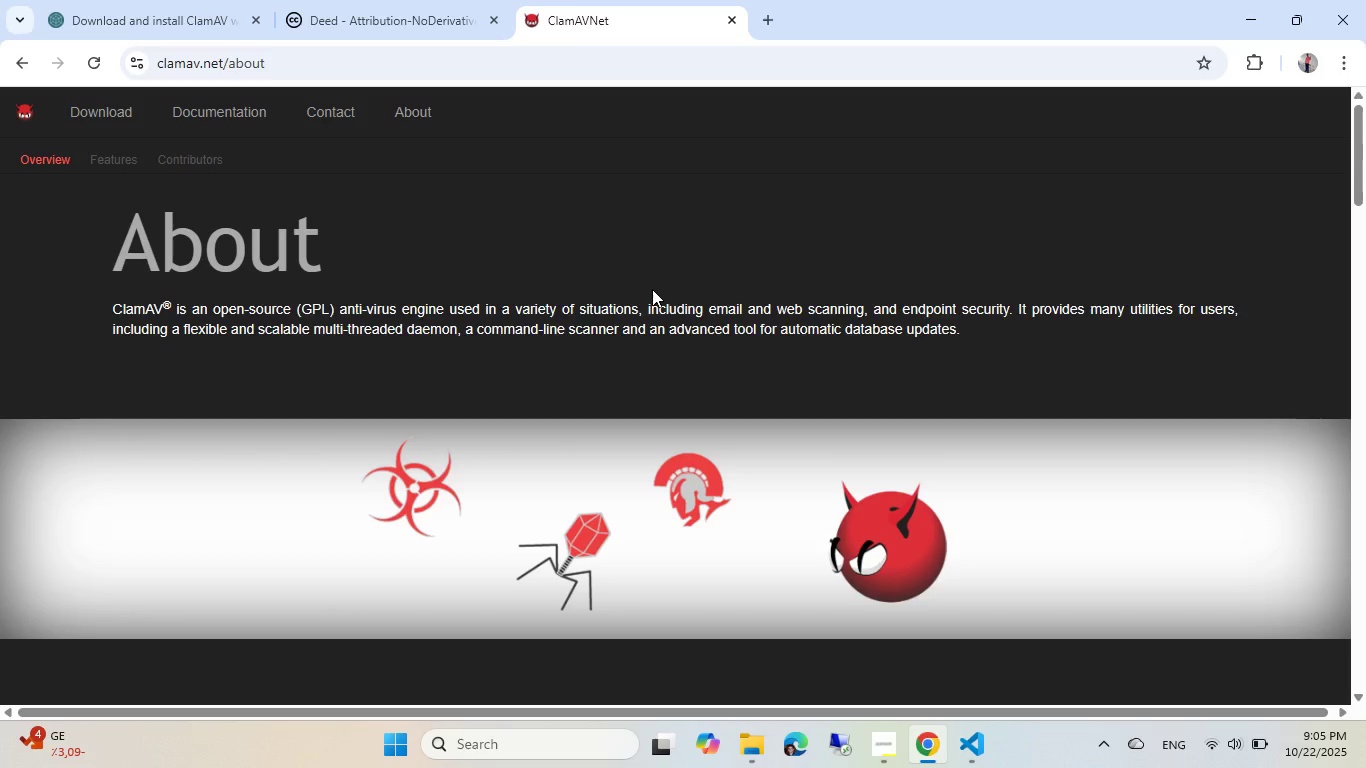 
scroll: coordinate [626, 318], scroll_direction: down, amount: 14.0
 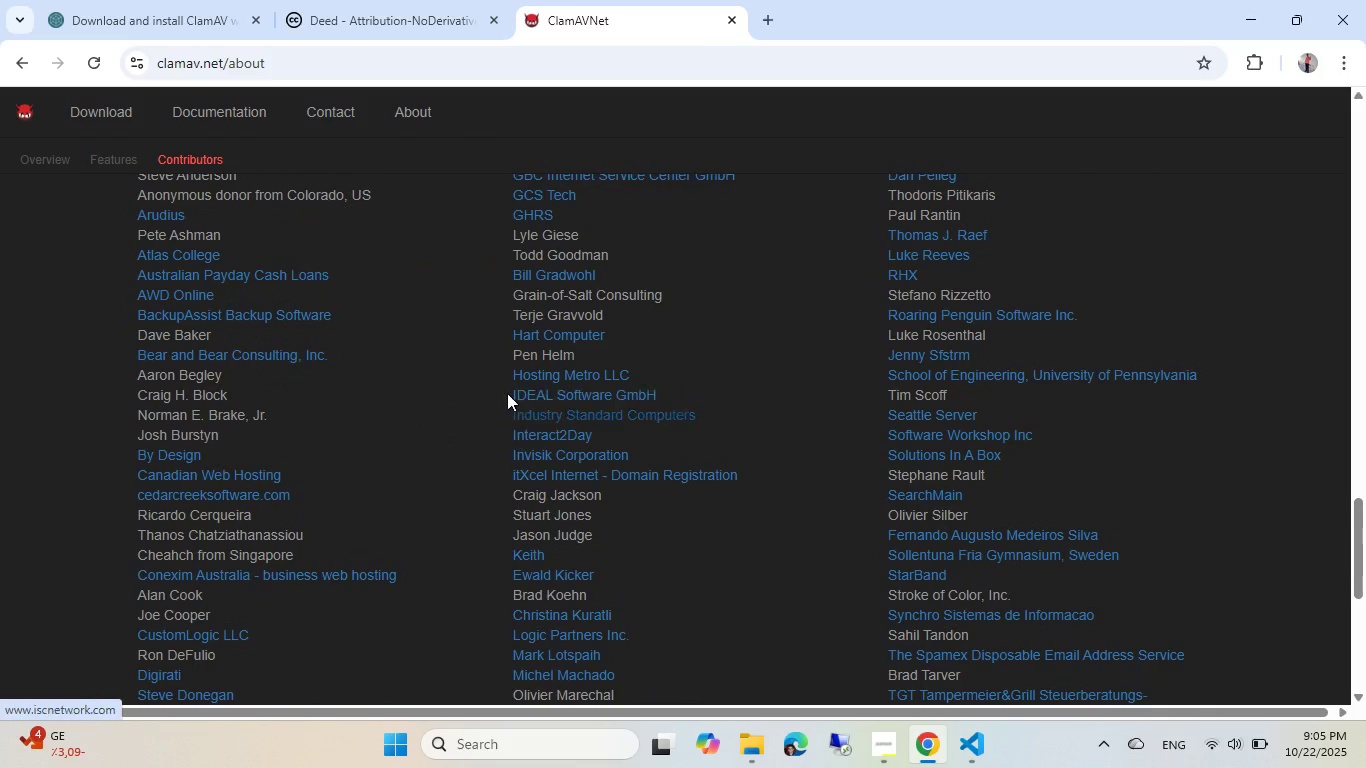 
scroll: coordinate [507, 334], scroll_direction: up, amount: 2.0
 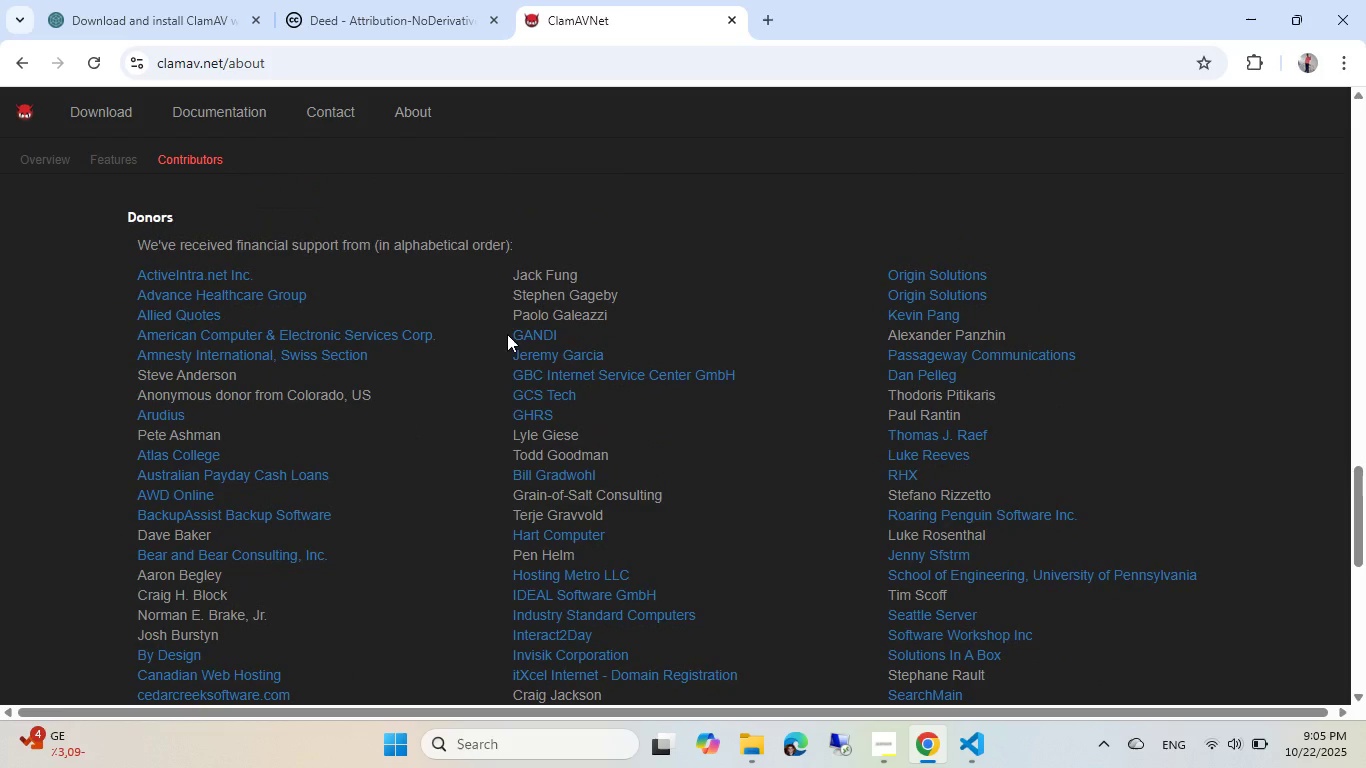 
scroll: coordinate [507, 334], scroll_direction: down, amount: 7.0
 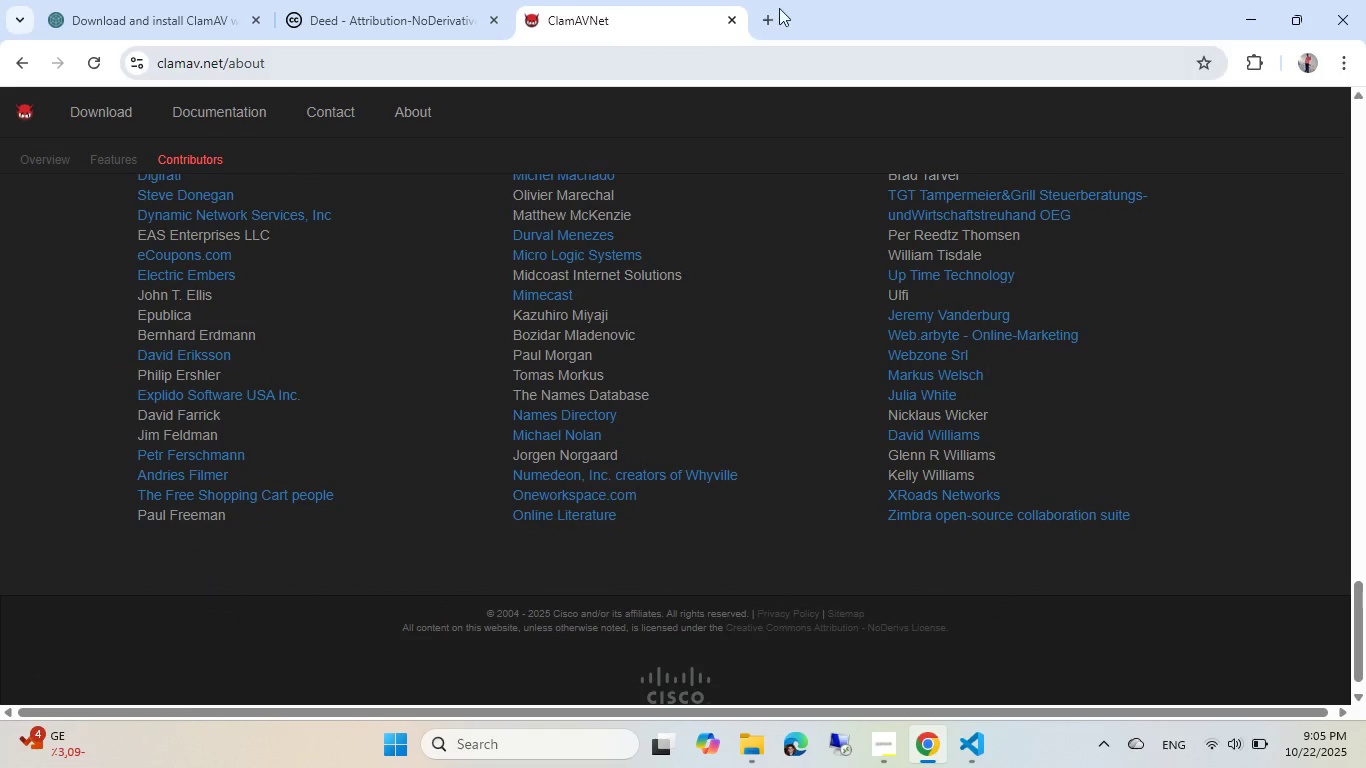 
left_click([755, 17])
 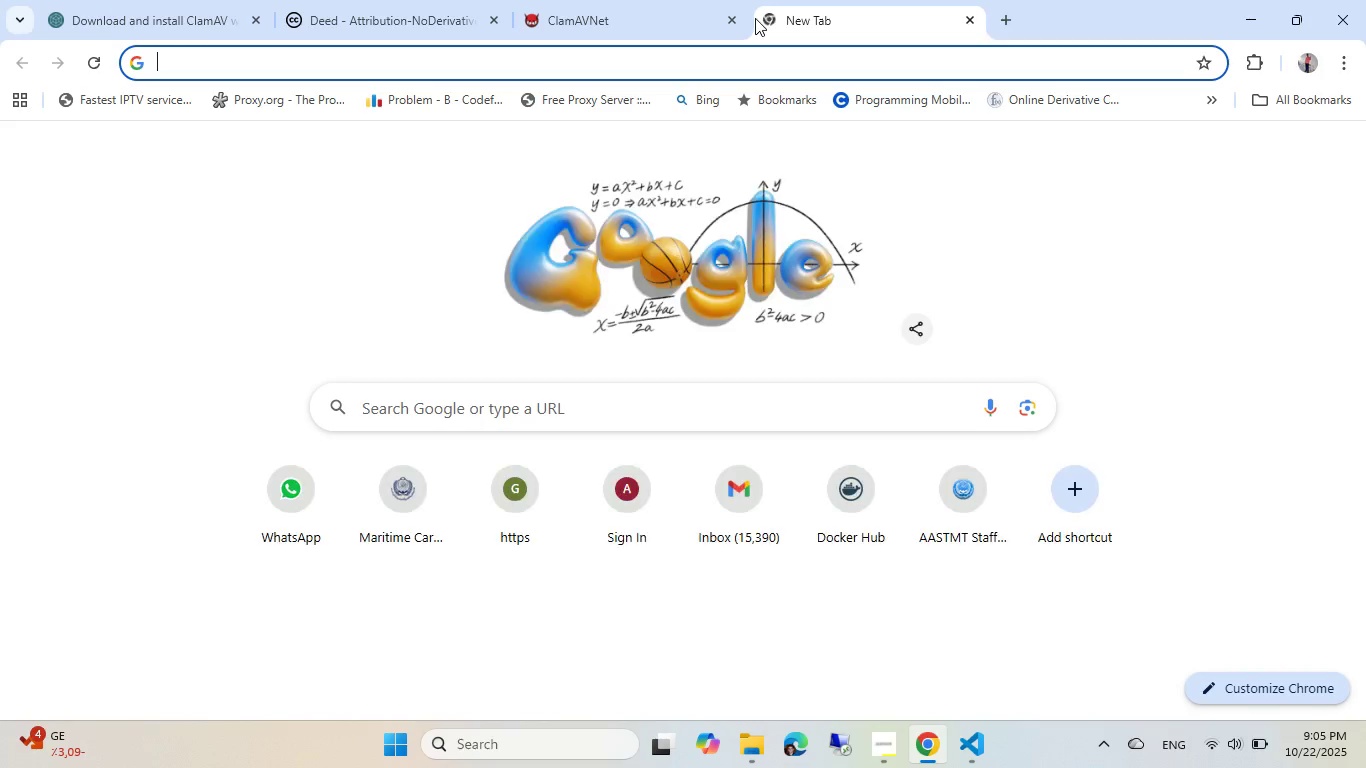 
type(python antivirus scan)
 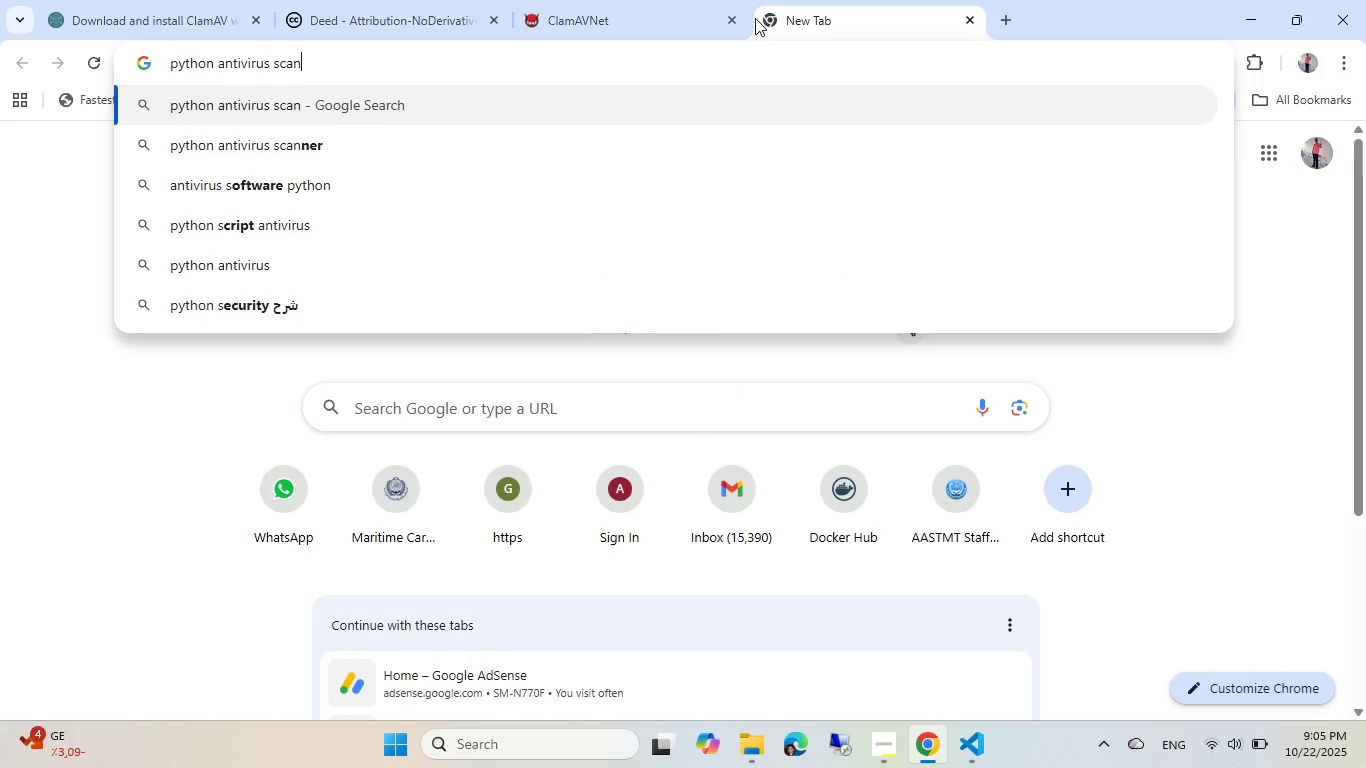 
key(Enter)
 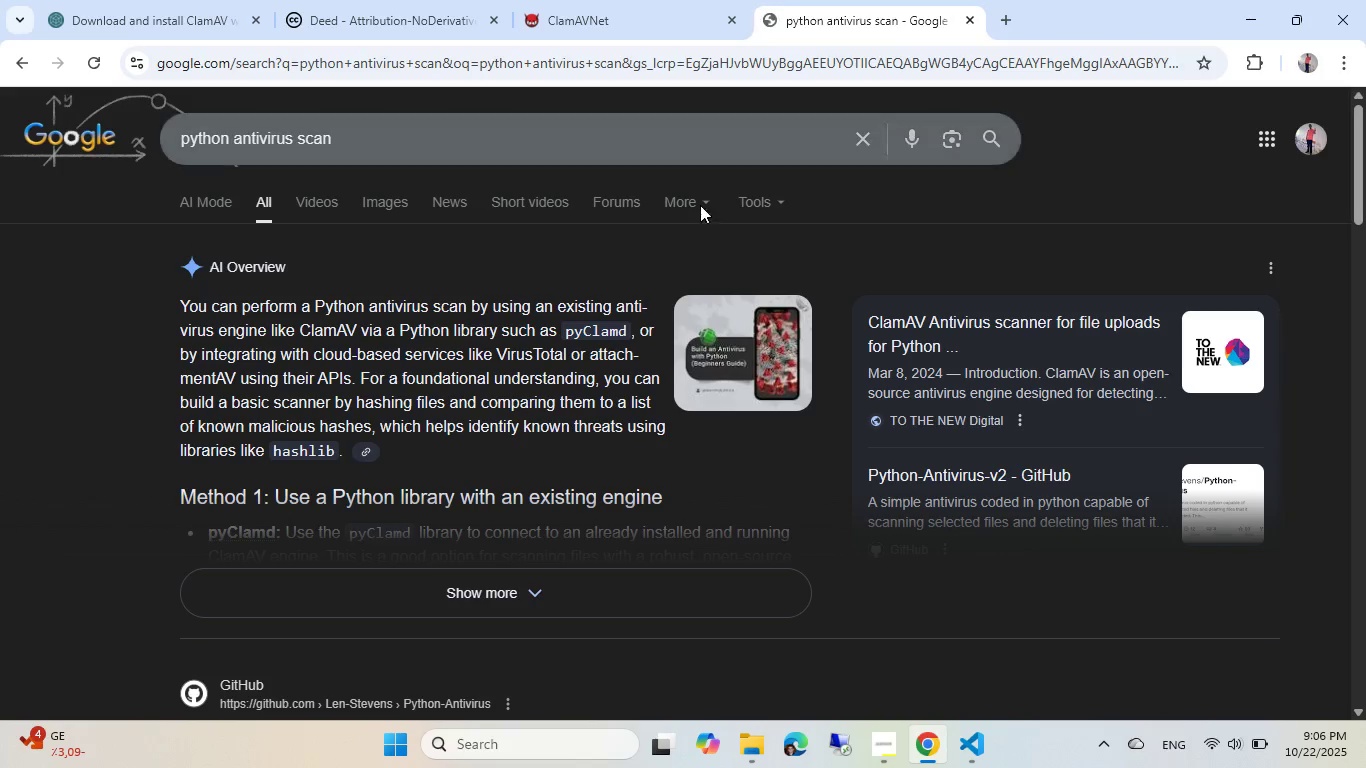 
scroll: coordinate [425, 327], scroll_direction: down, amount: 9.0
 